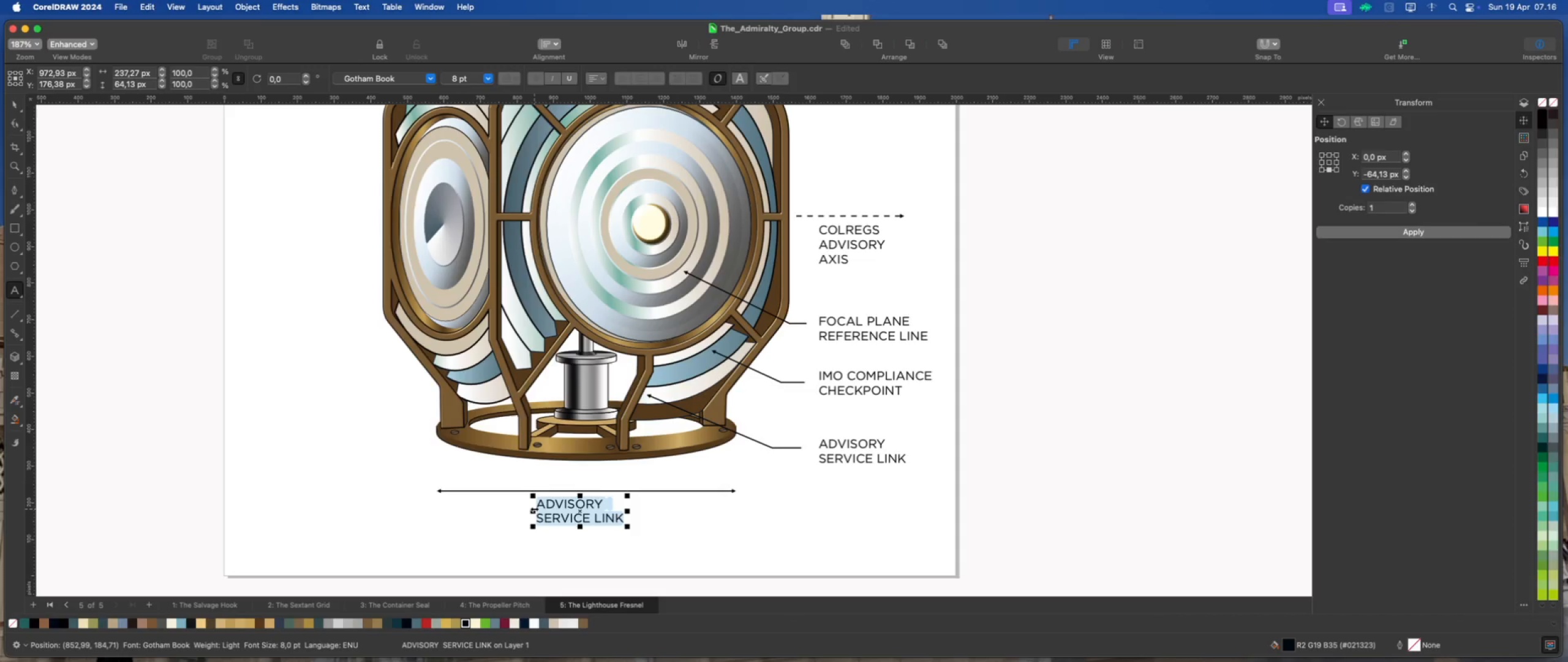 
type(MAX DIAMETER 2.5 M)
 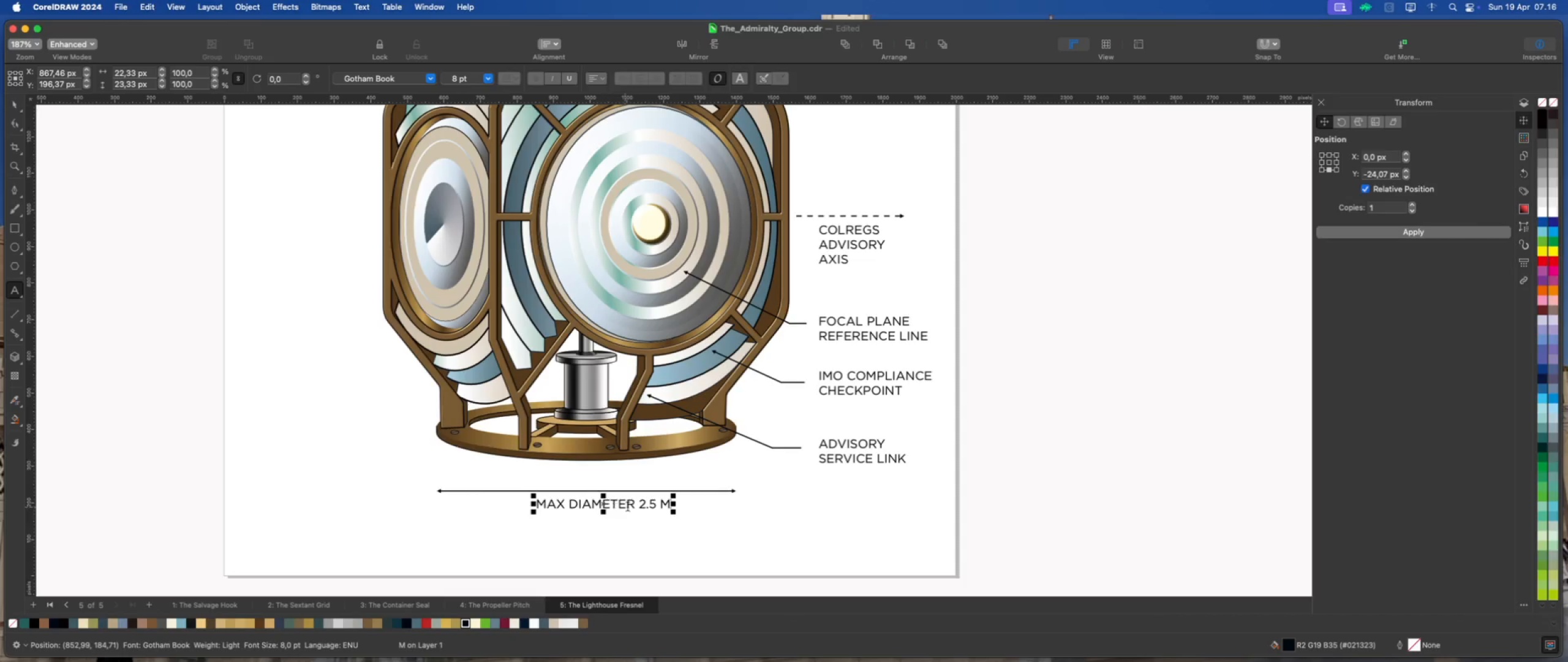 
left_click([660, 503])
 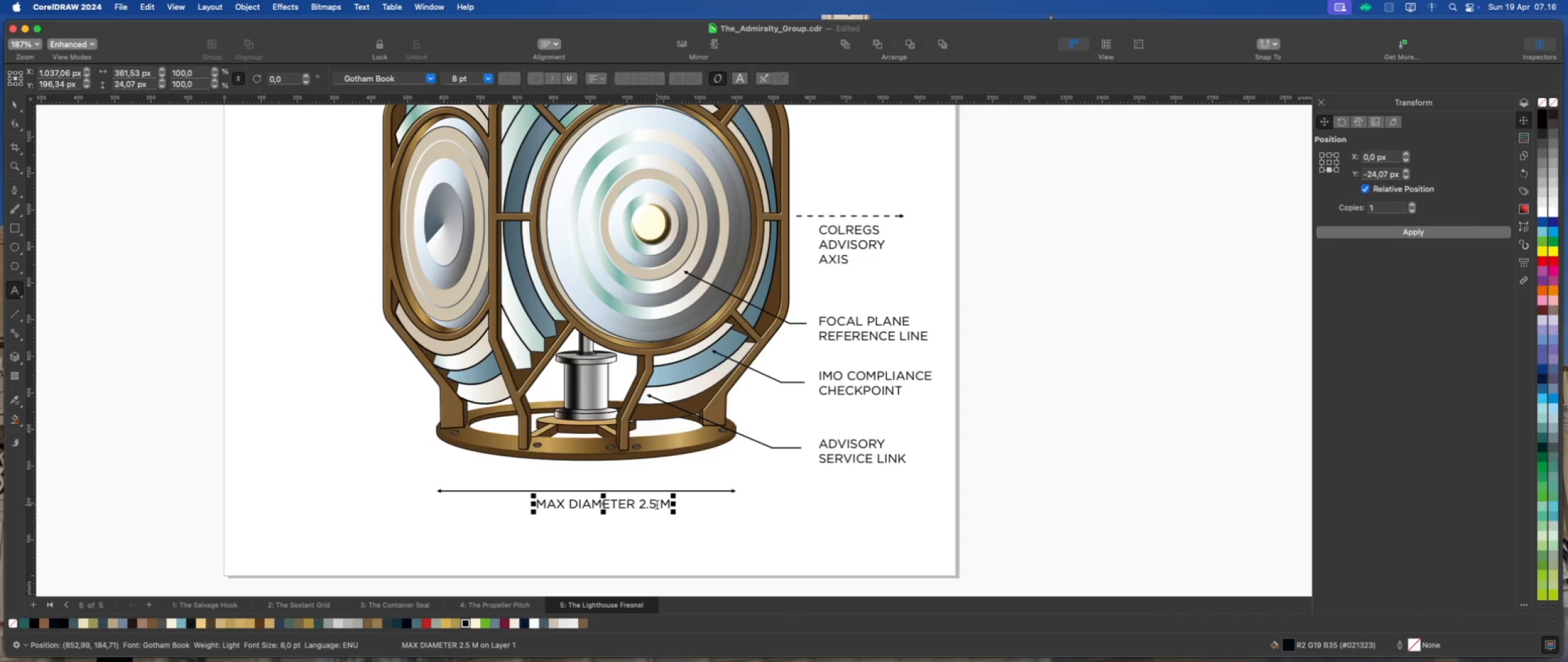 
key(Backspace)
 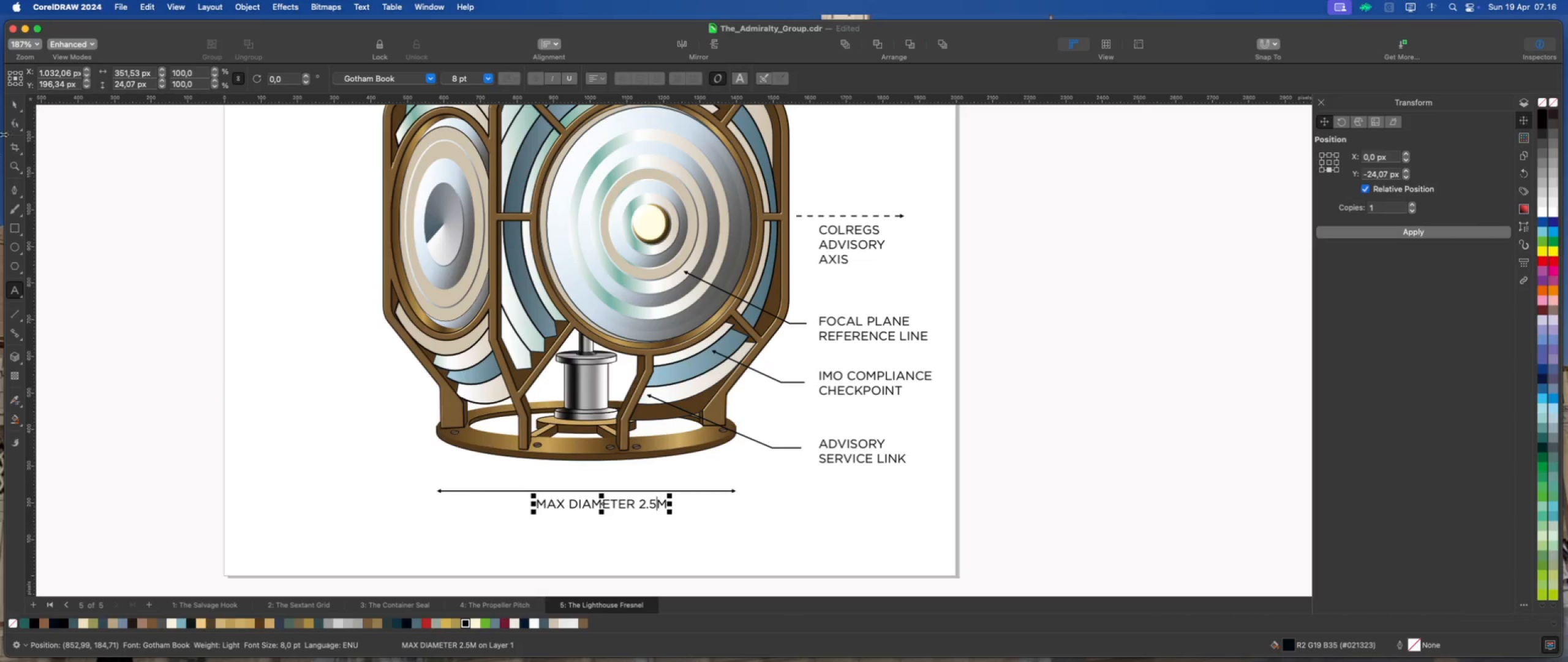 
left_click([14, 108])
 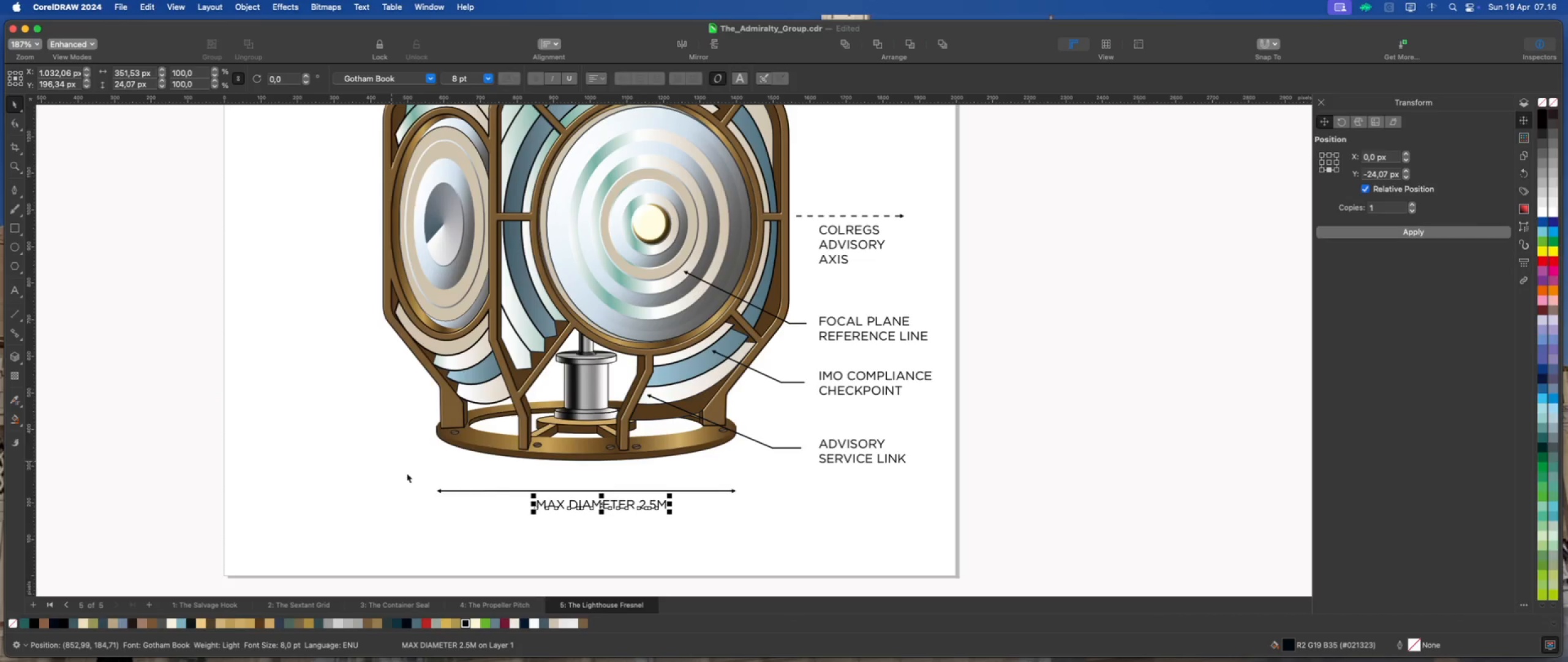 
hold_key(key=ShiftLeft, duration=0.73)
left_click([466, 490])
 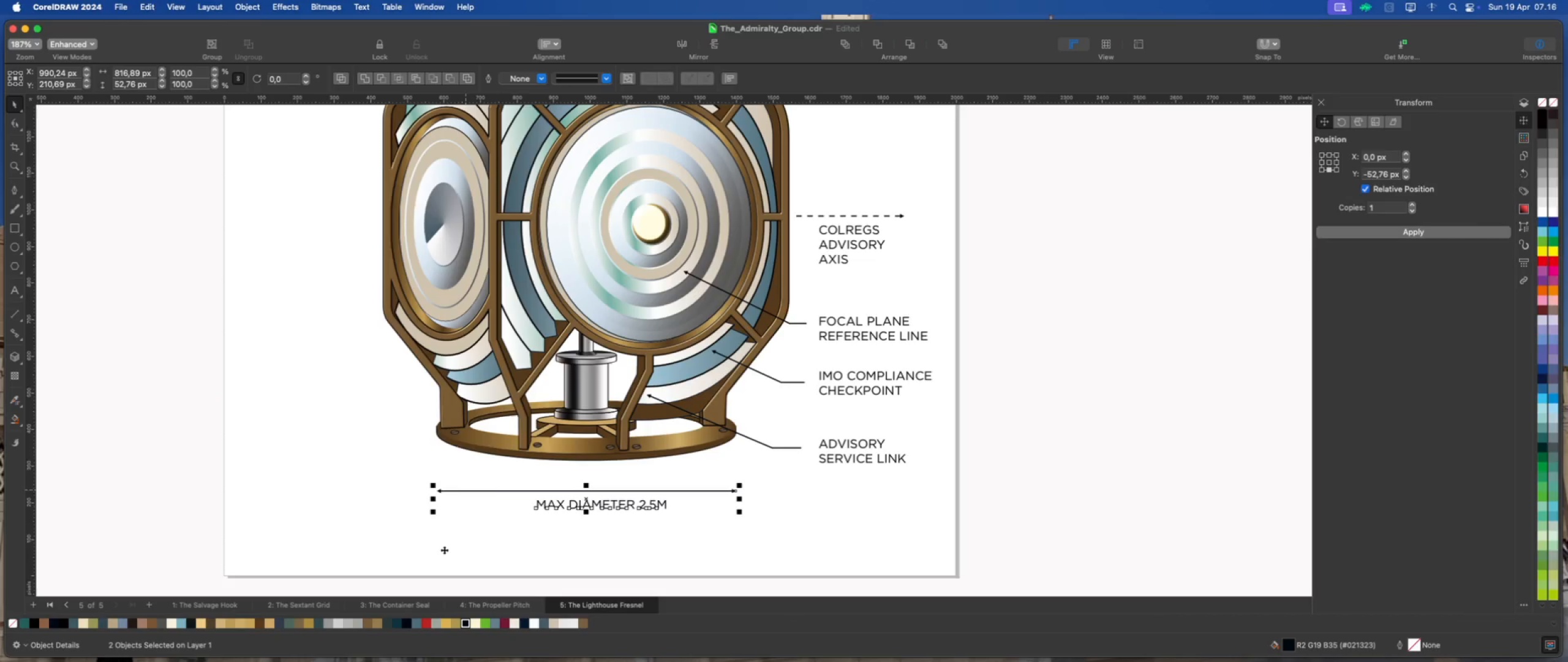 
key(Shift+C)
 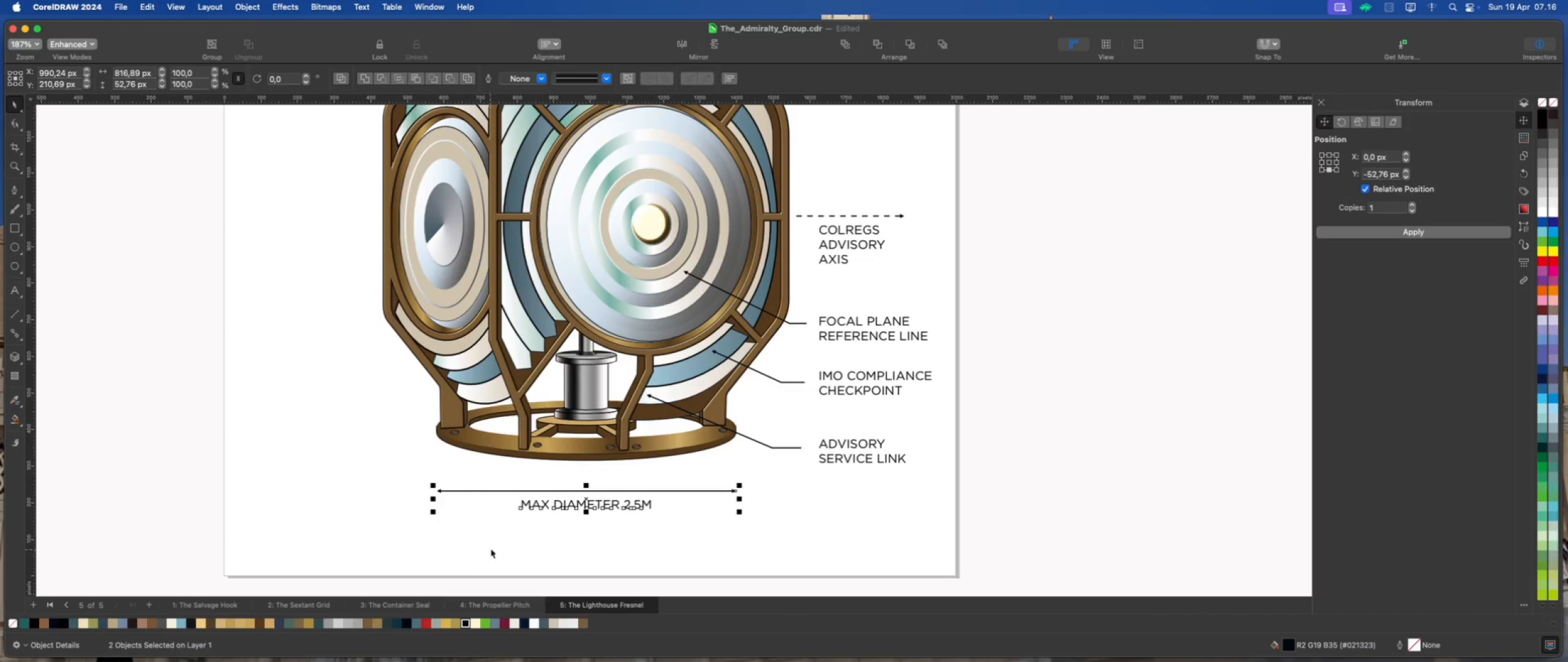 
left_click([491, 547])
 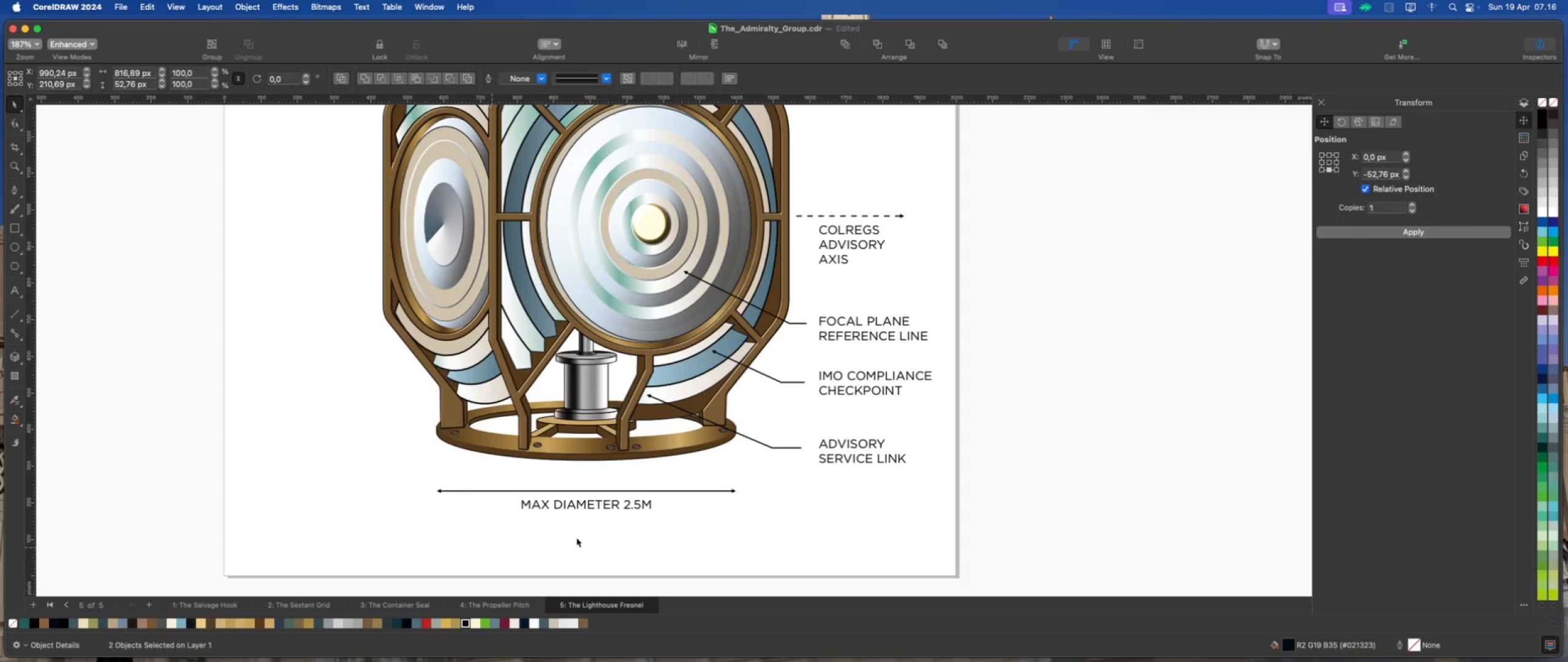 
scroll: coordinate [583, 546], scroll_direction: down, amount: 4.0
 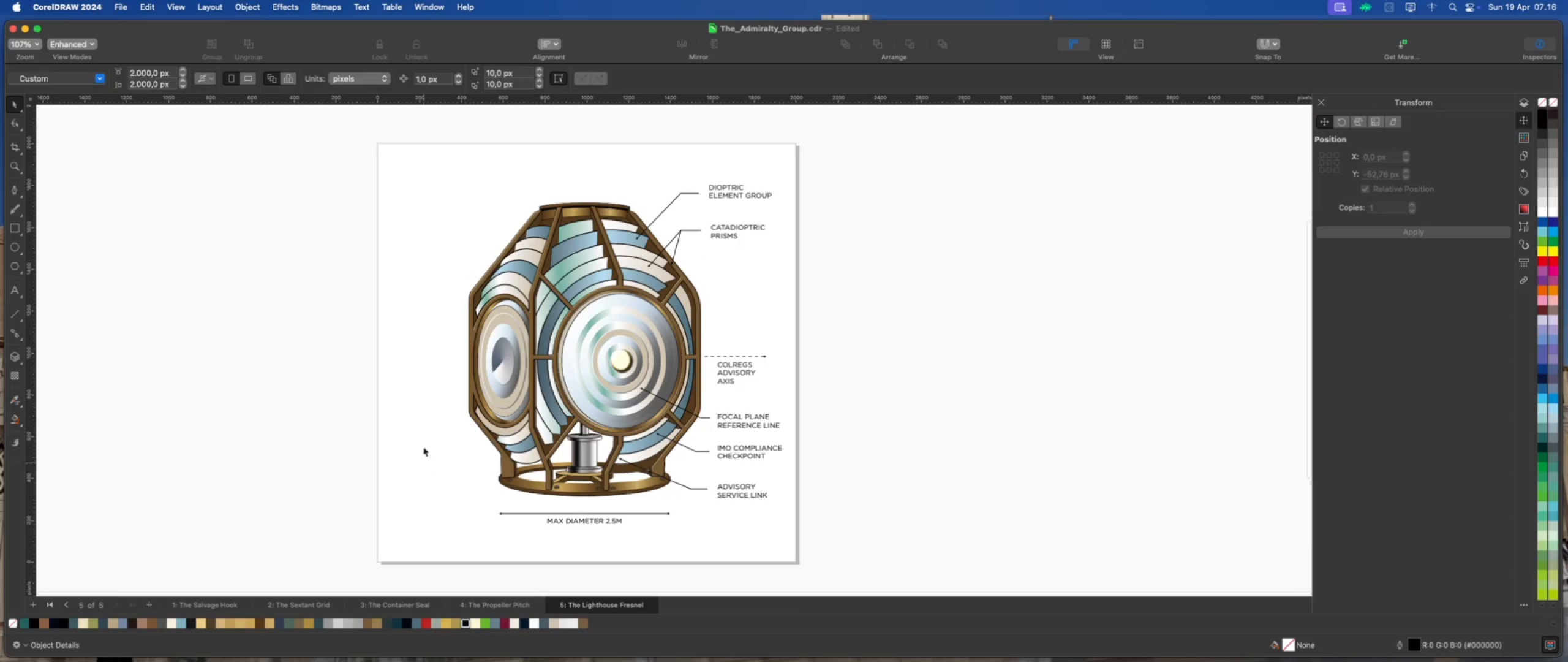 
scroll: coordinate [395, 404], scroll_direction: up, amount: 2.0
 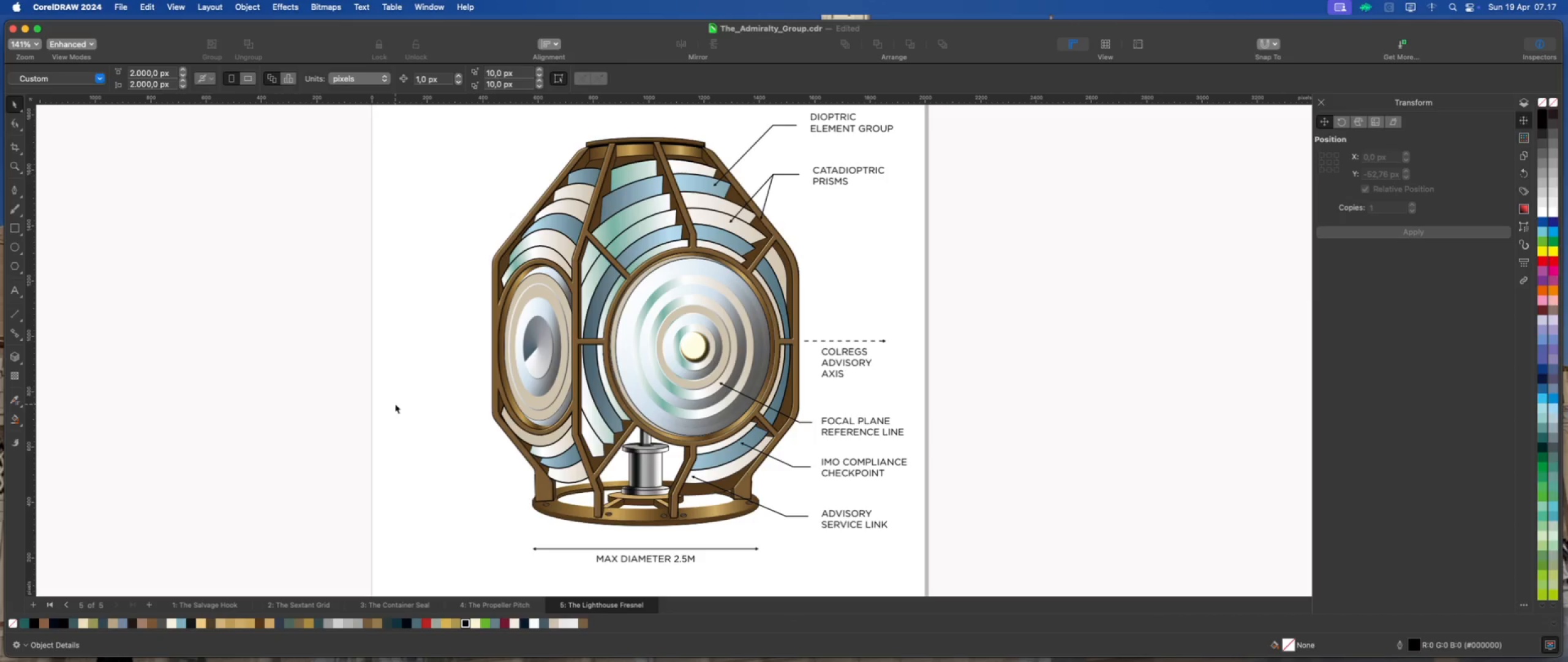 
wait(13.25)
 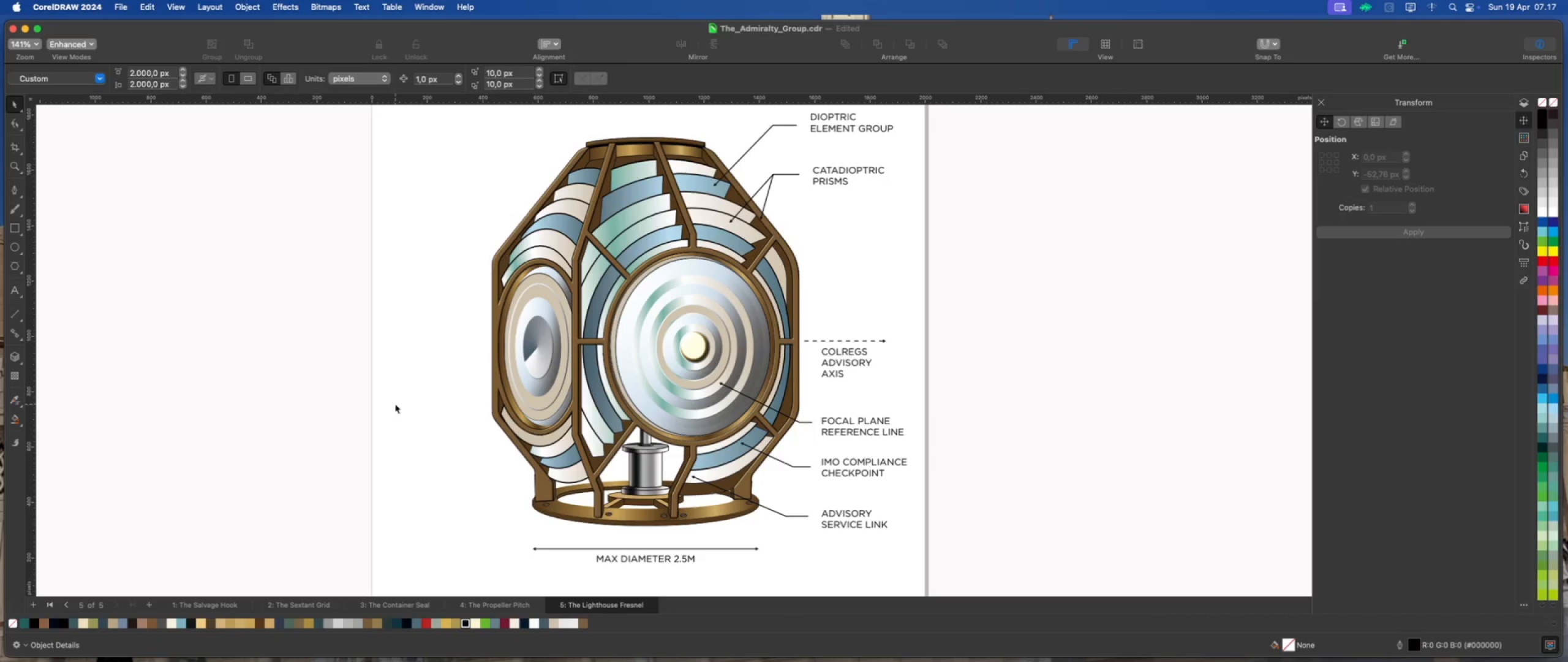 
left_click([834, 522])
 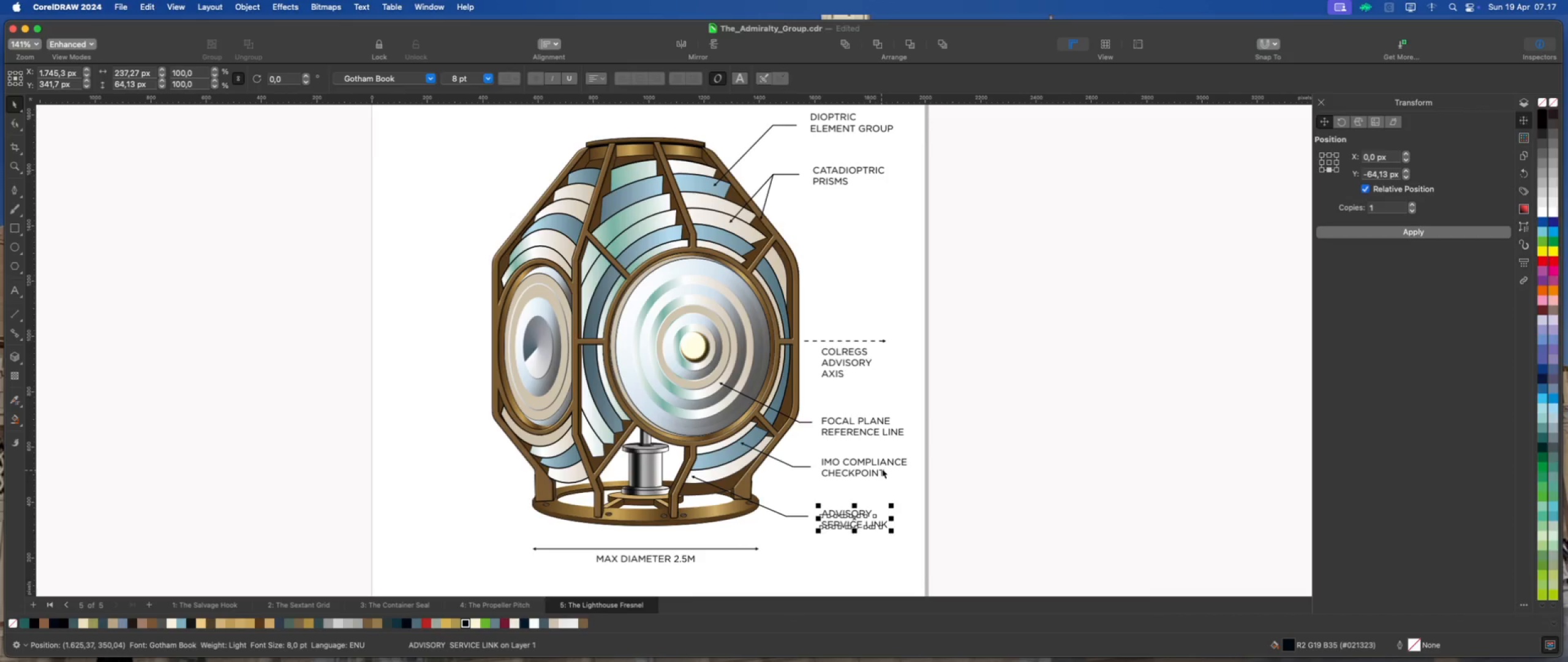 
scroll: coordinate [882, 469], scroll_direction: down, amount: 2.0
 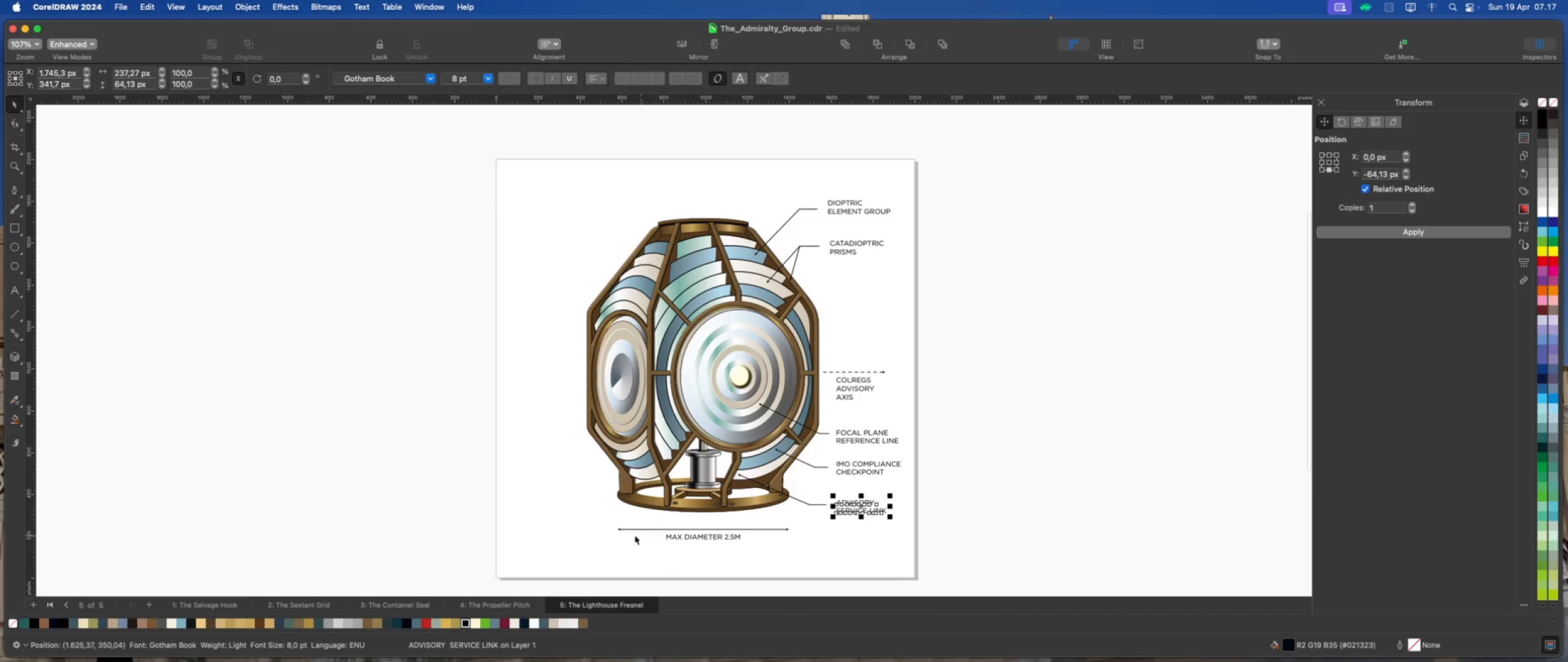 
scroll: coordinate [609, 535], scroll_direction: up, amount: 3.0
 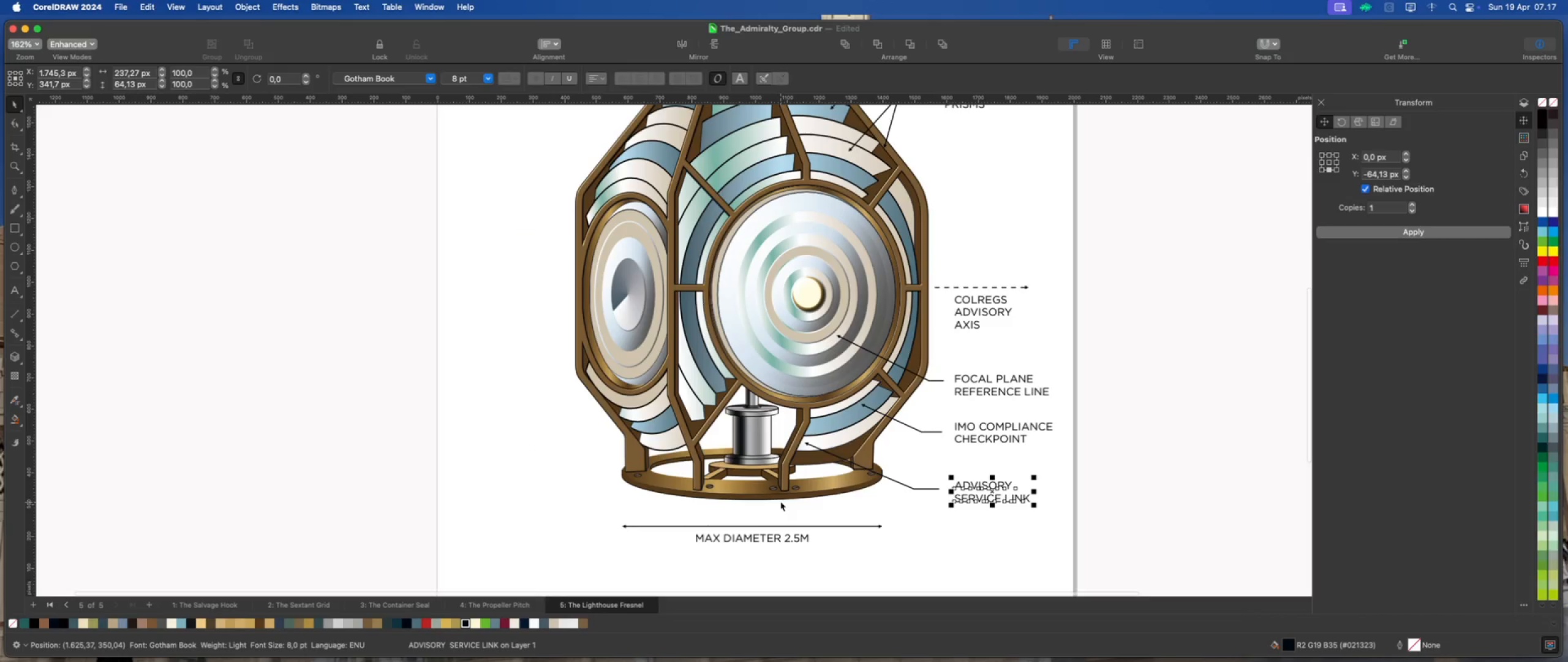 
key(Meta+D)
 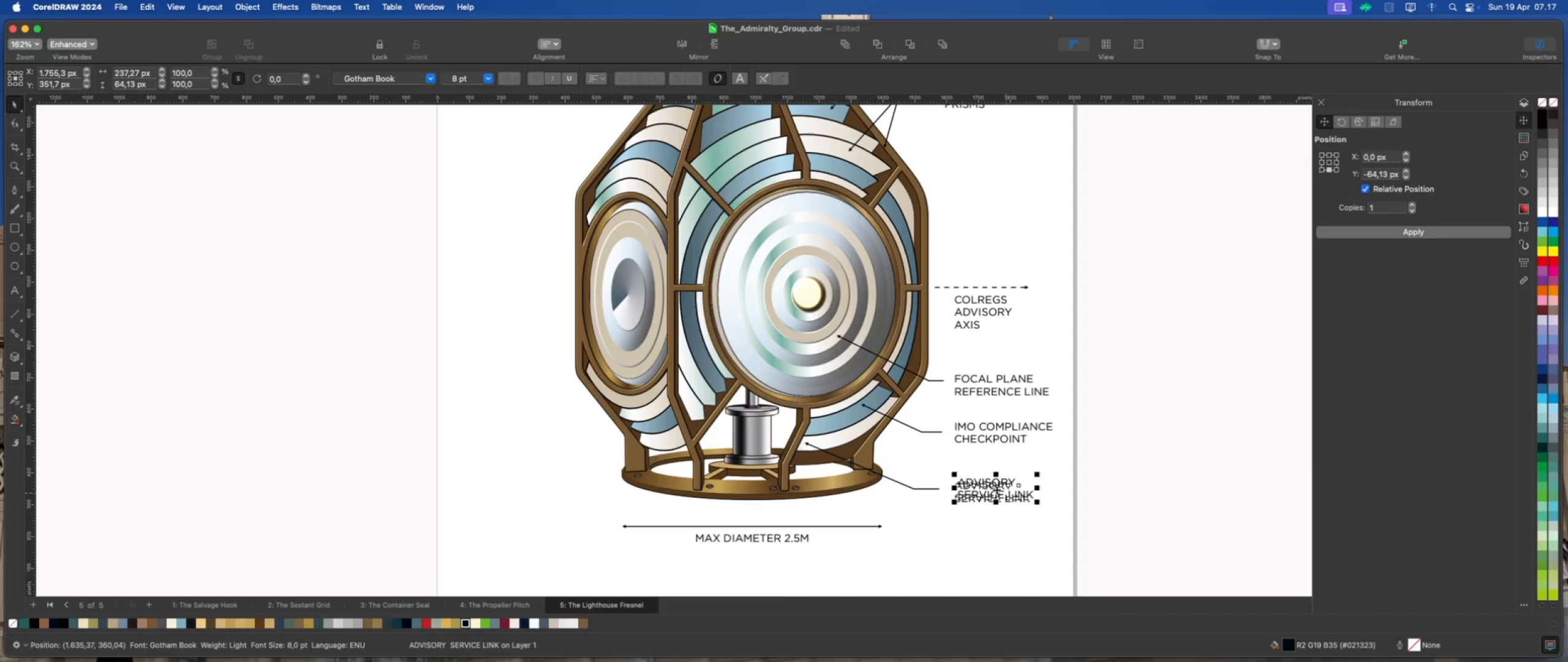 
left_click_drag(start_coordinate=[995, 489], to_coordinate=[519, 493])
 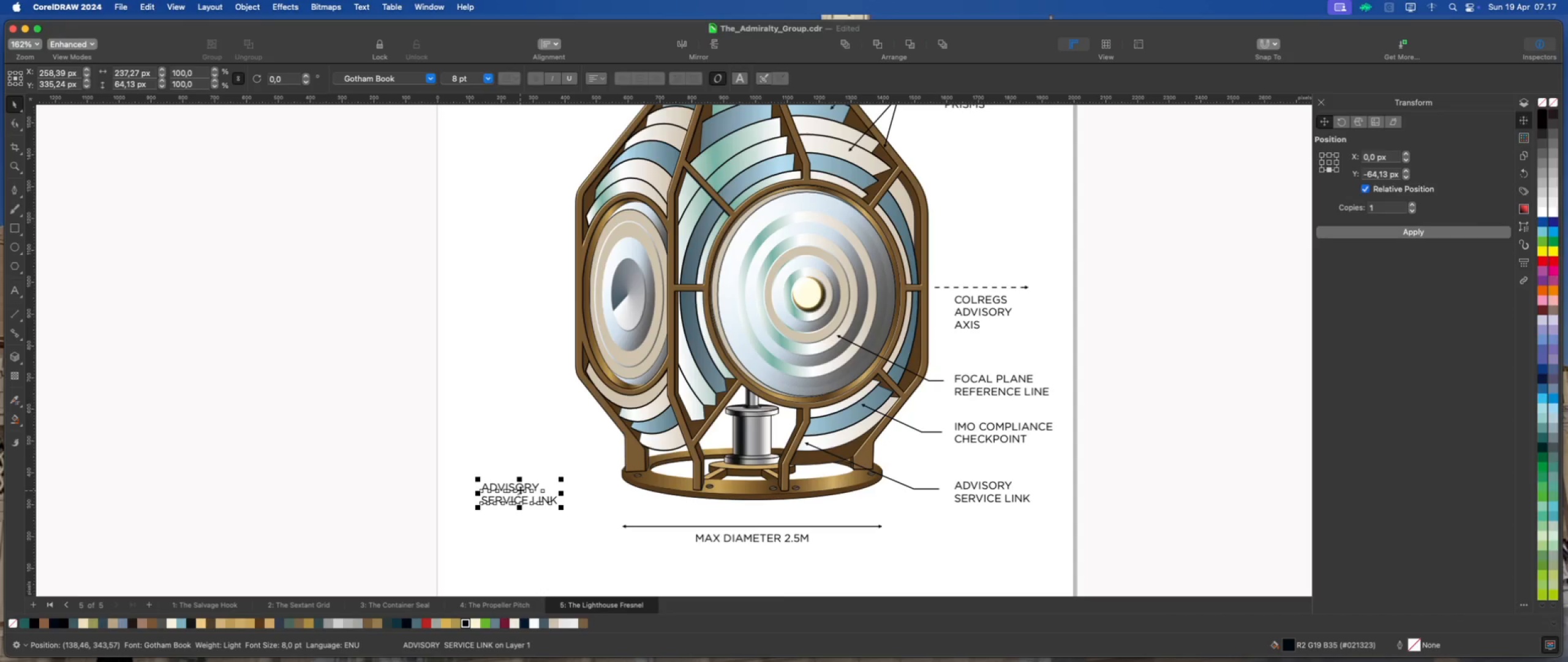 
double_click([520, 490])
 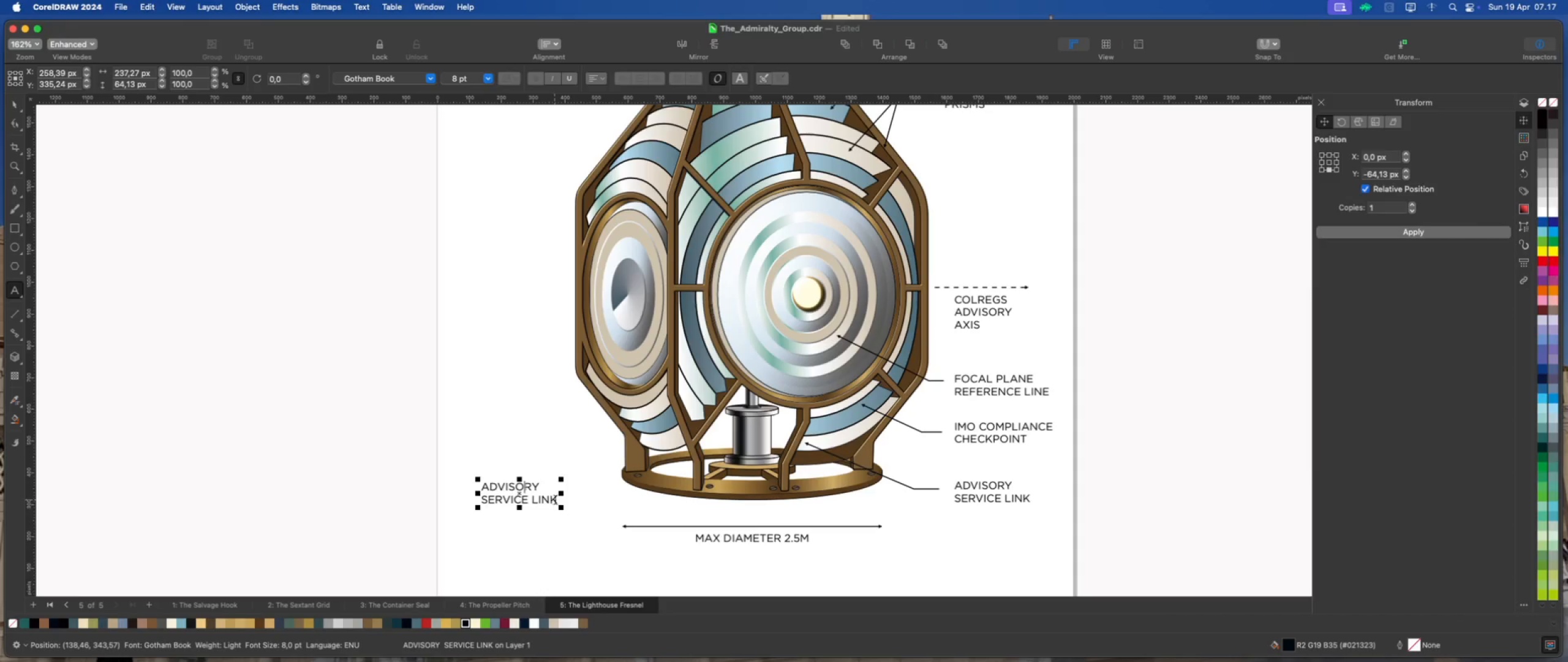 
left_click_drag(start_coordinate=[556, 500], to_coordinate=[478, 481])
 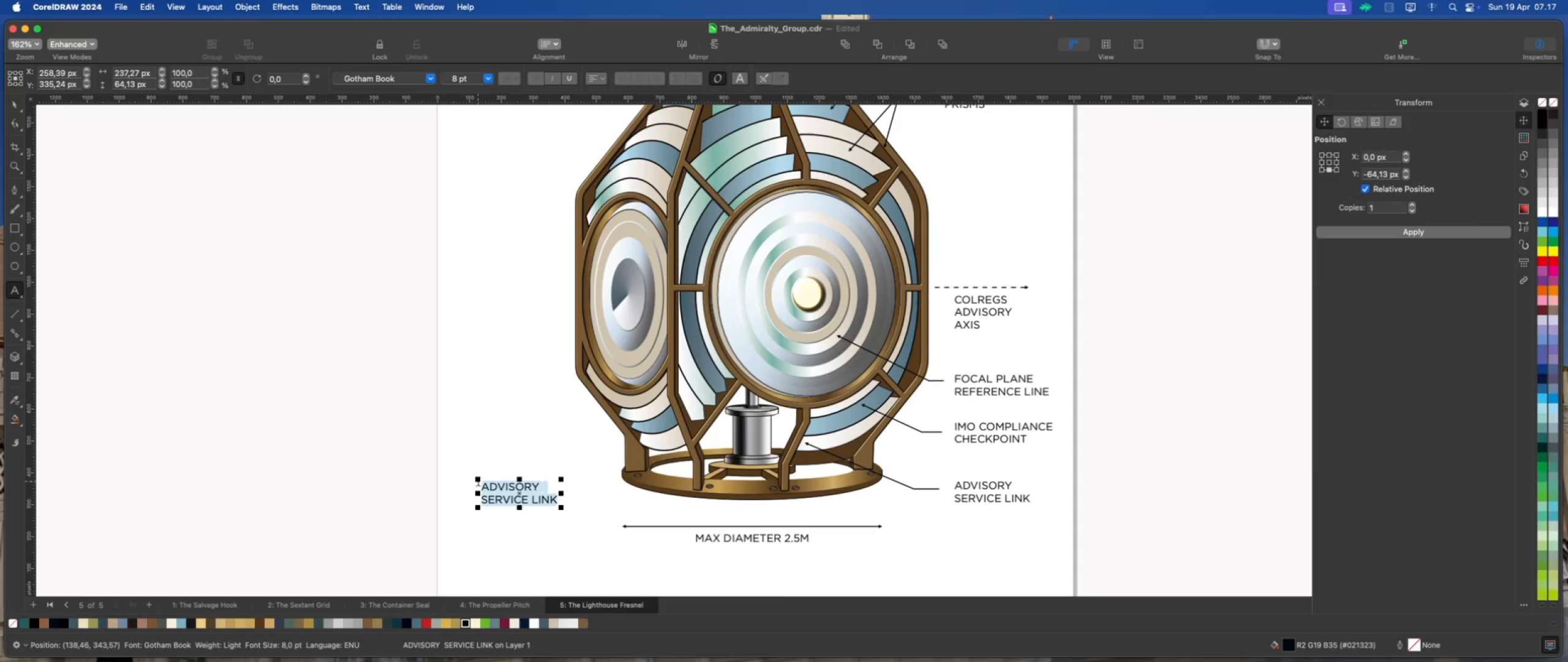 
type(CENTRAL PEDESTAL &)
 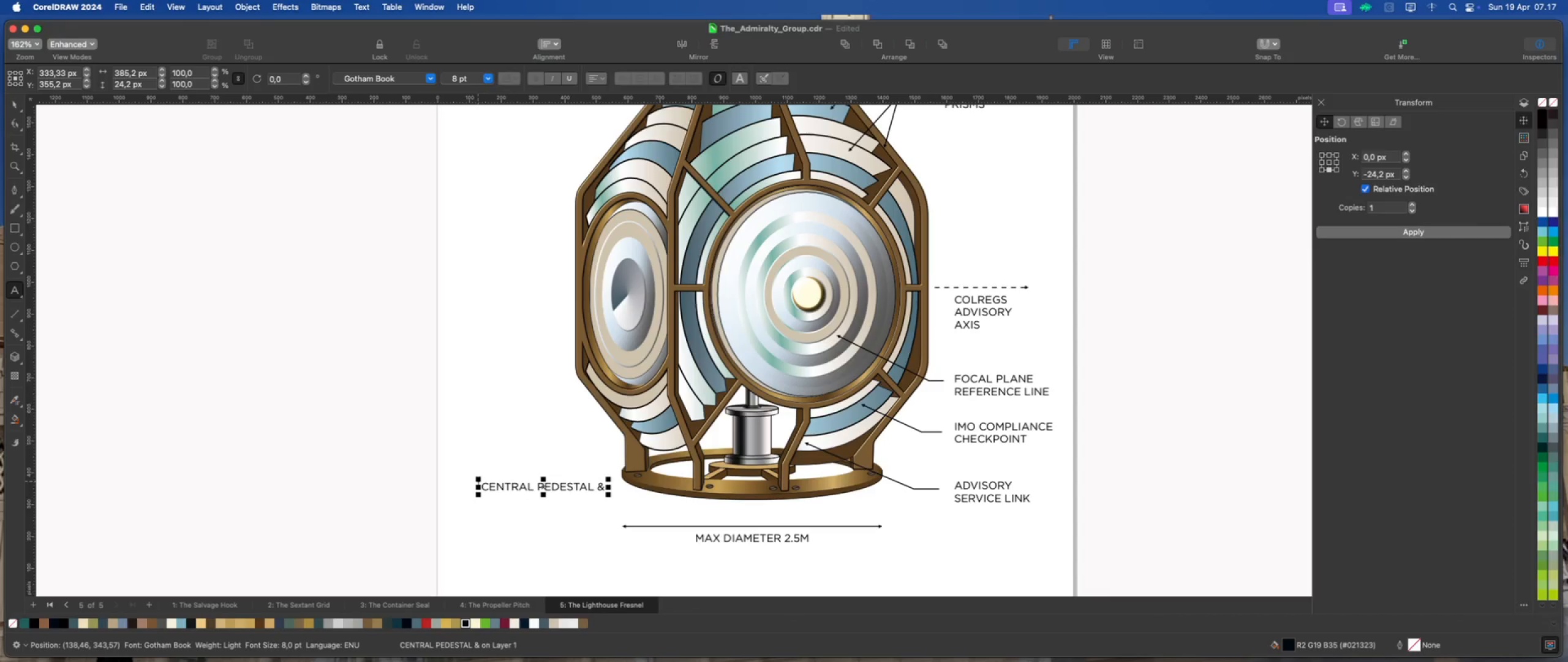 
key(Enter)
 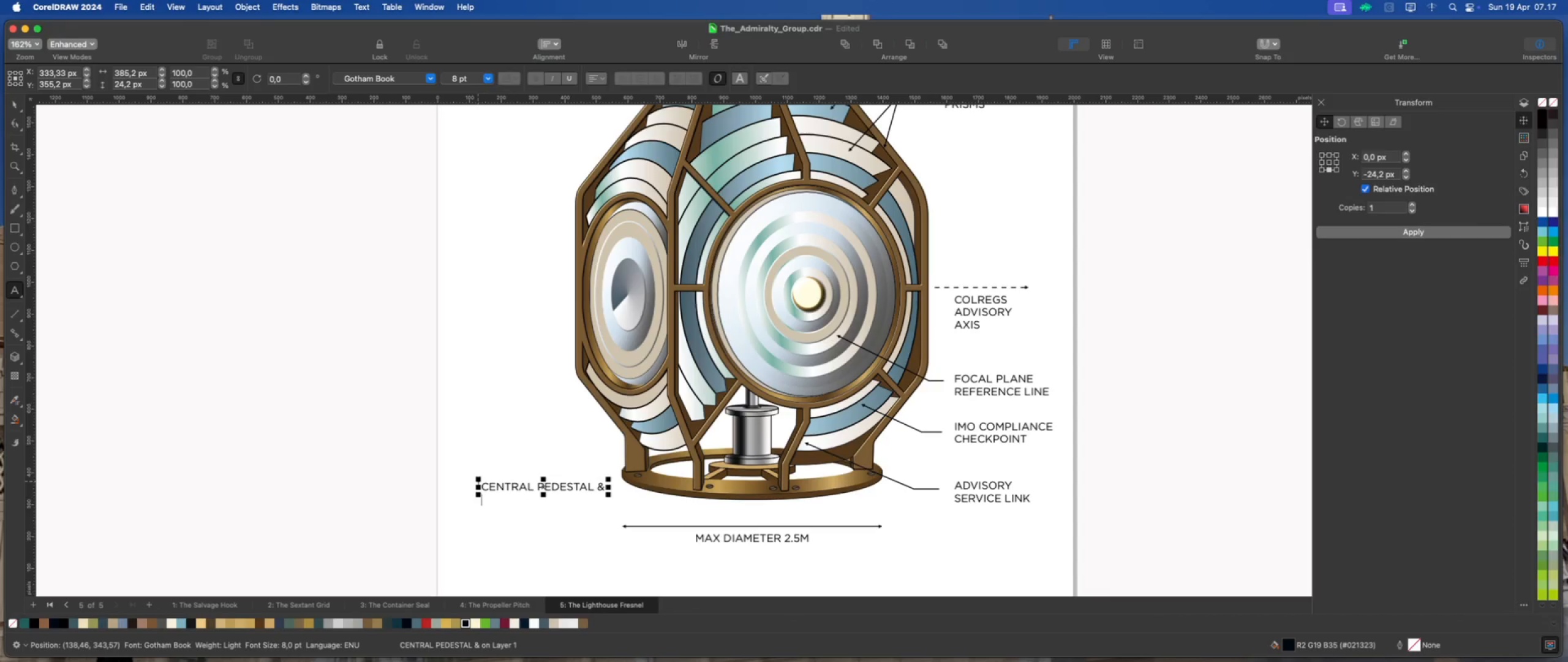 
type(ROTATIONL BERING)
 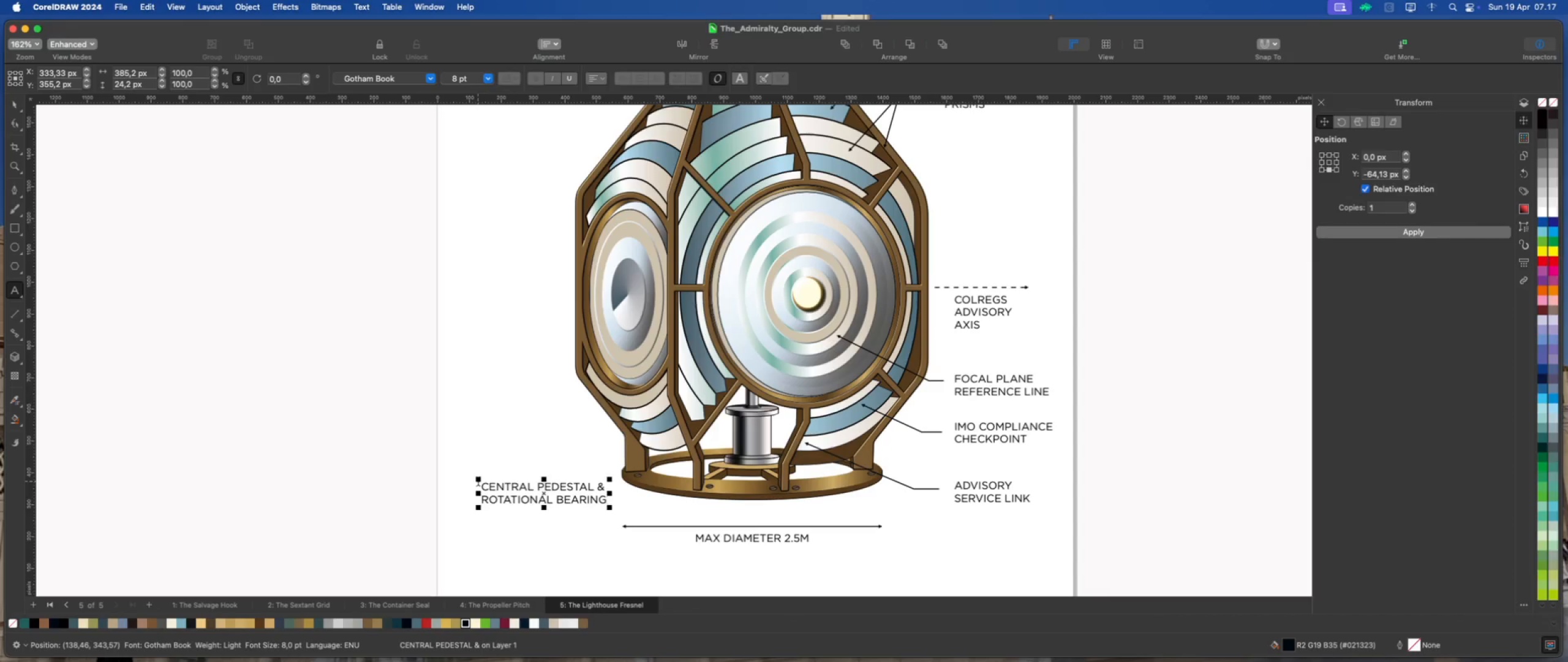 
key(Enter)
 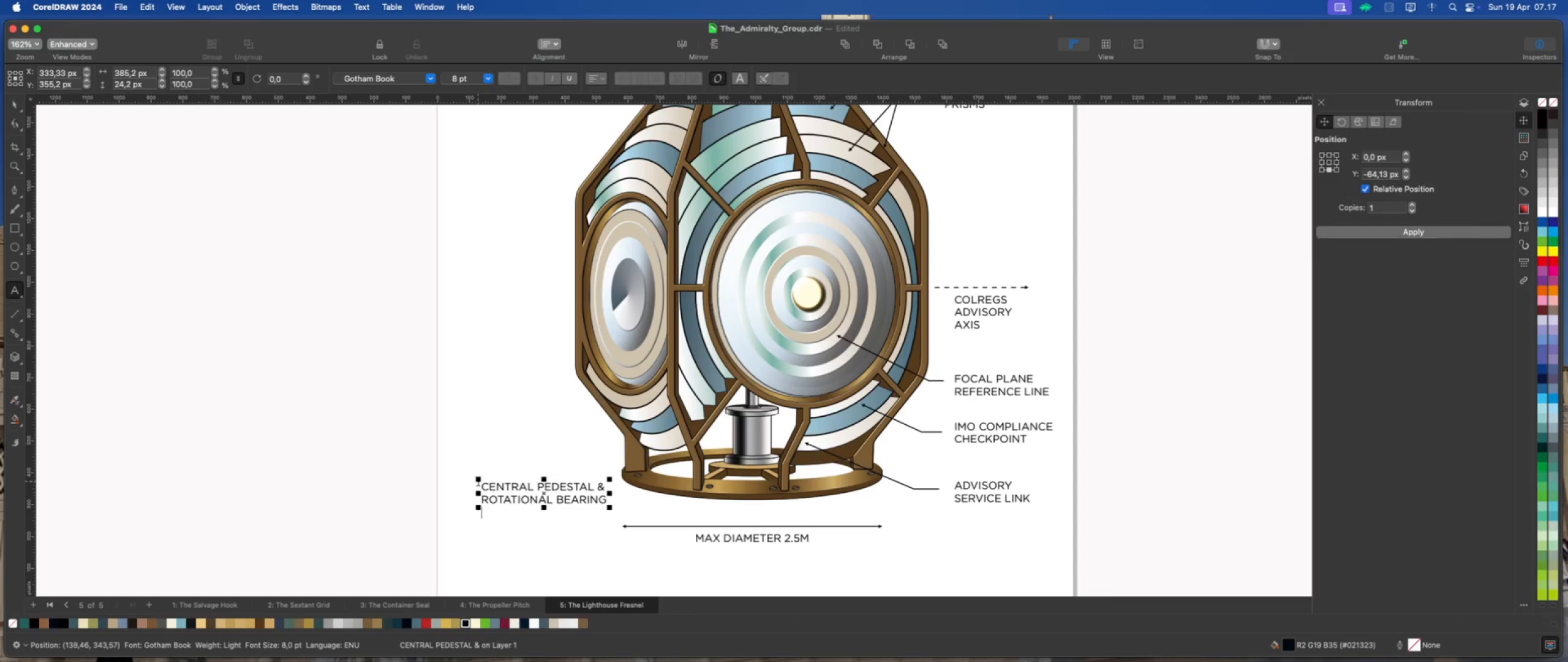 
type(())
 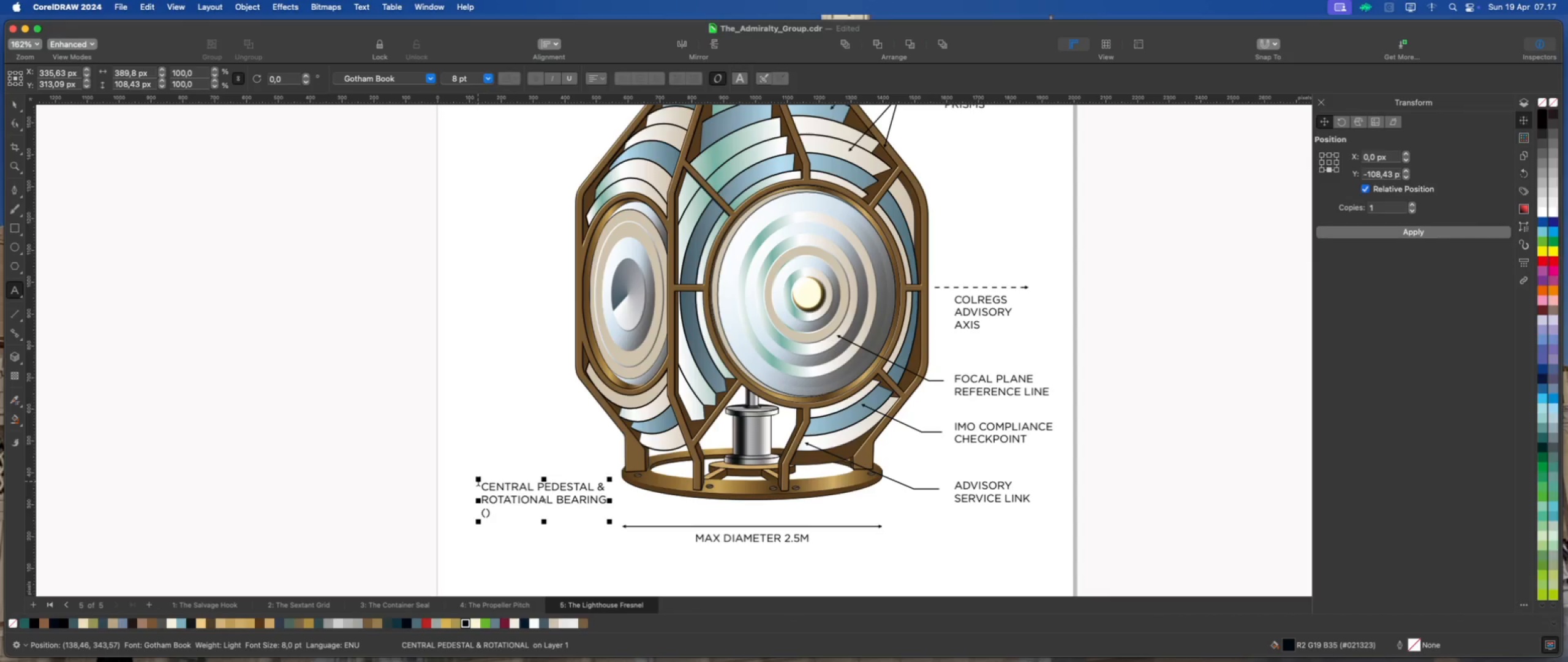 
key(ArrowLeft)
 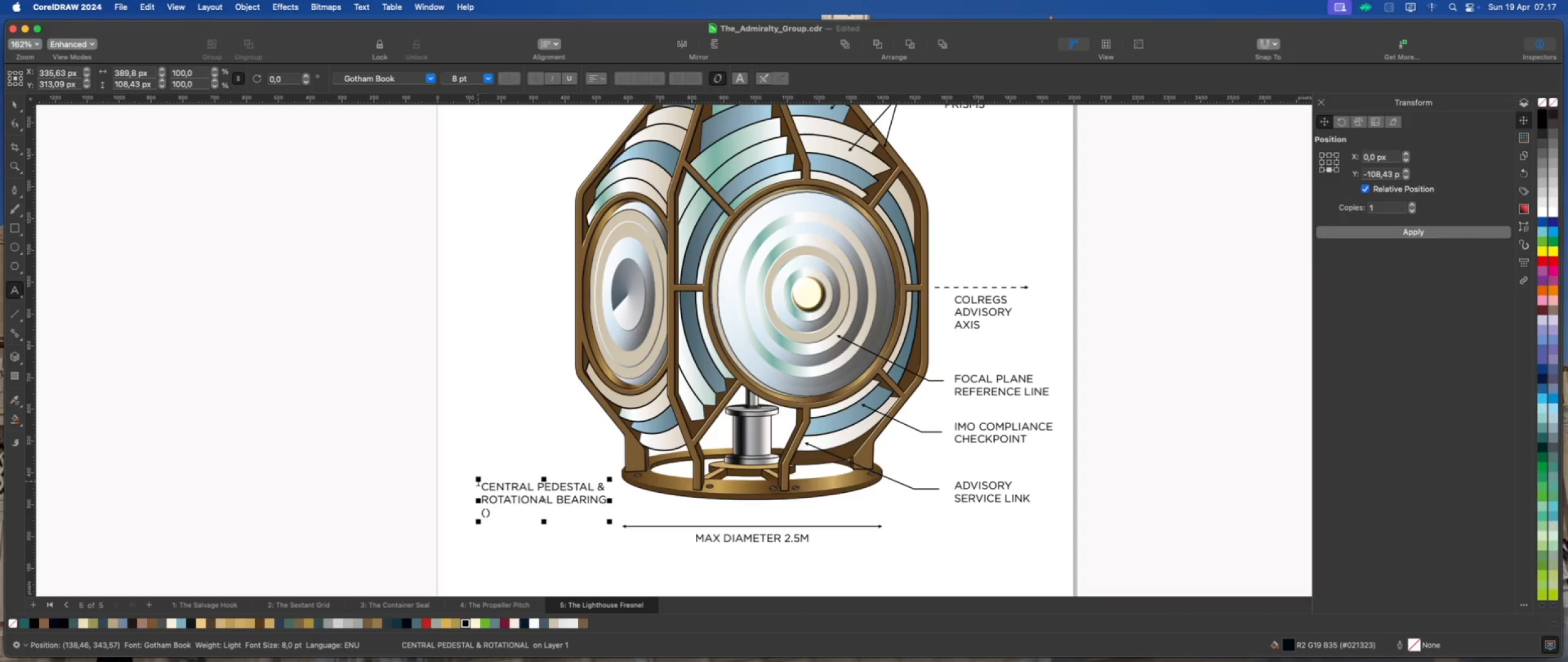 
wait(6.11)
 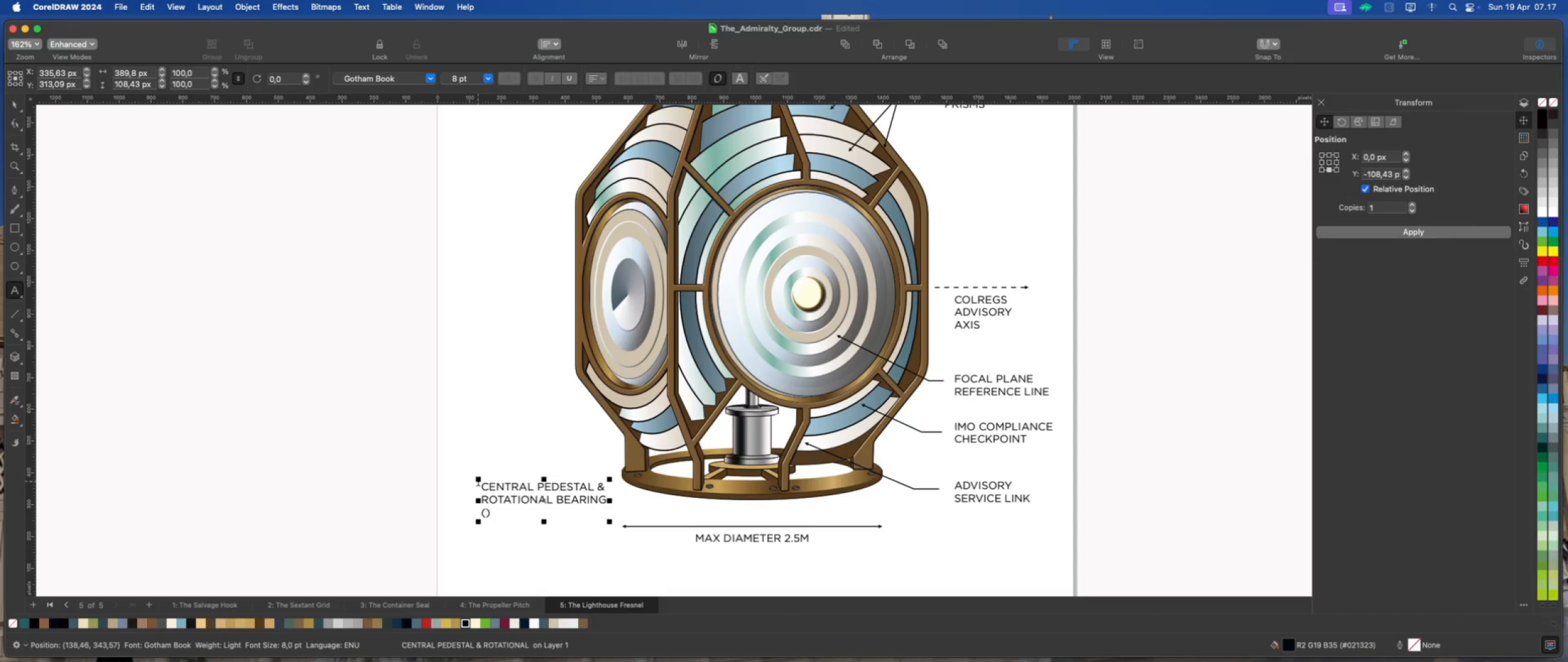 
type(MERCURY BATH)
 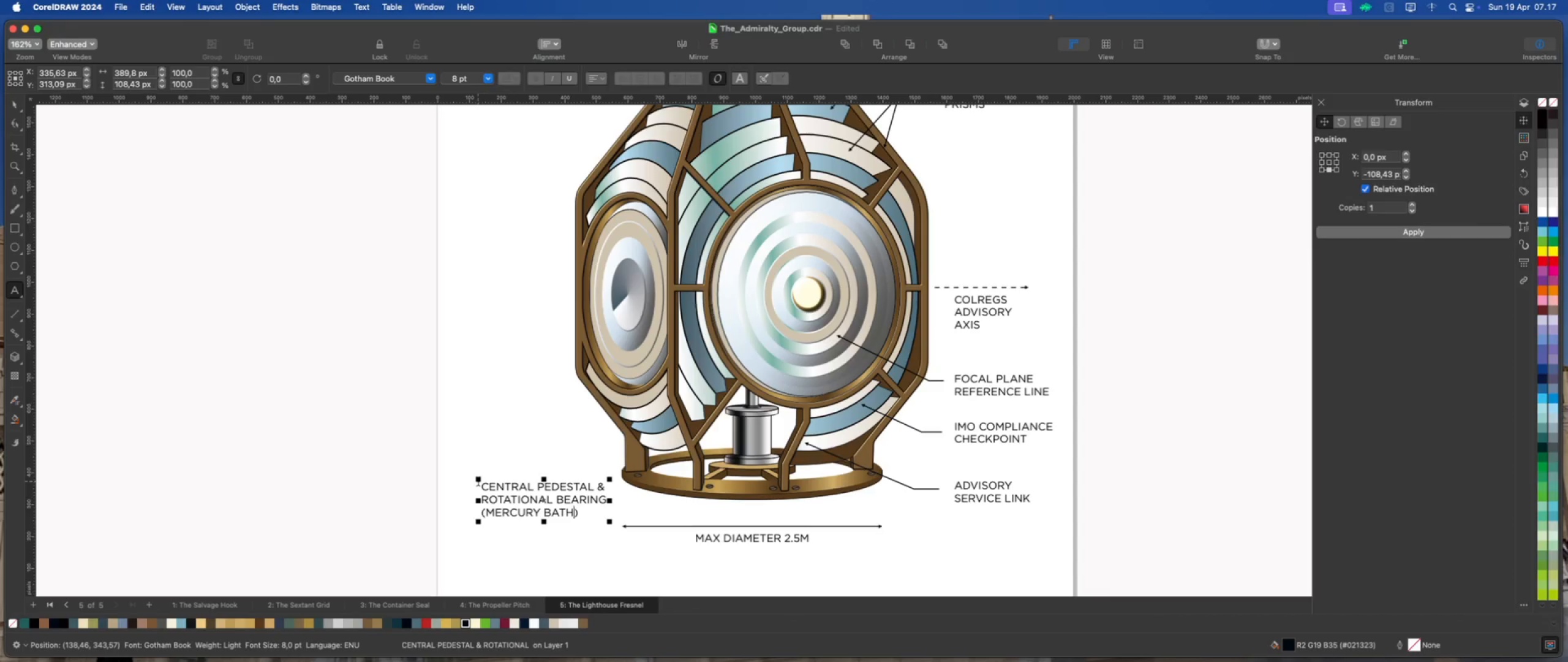 
key(Enter)
 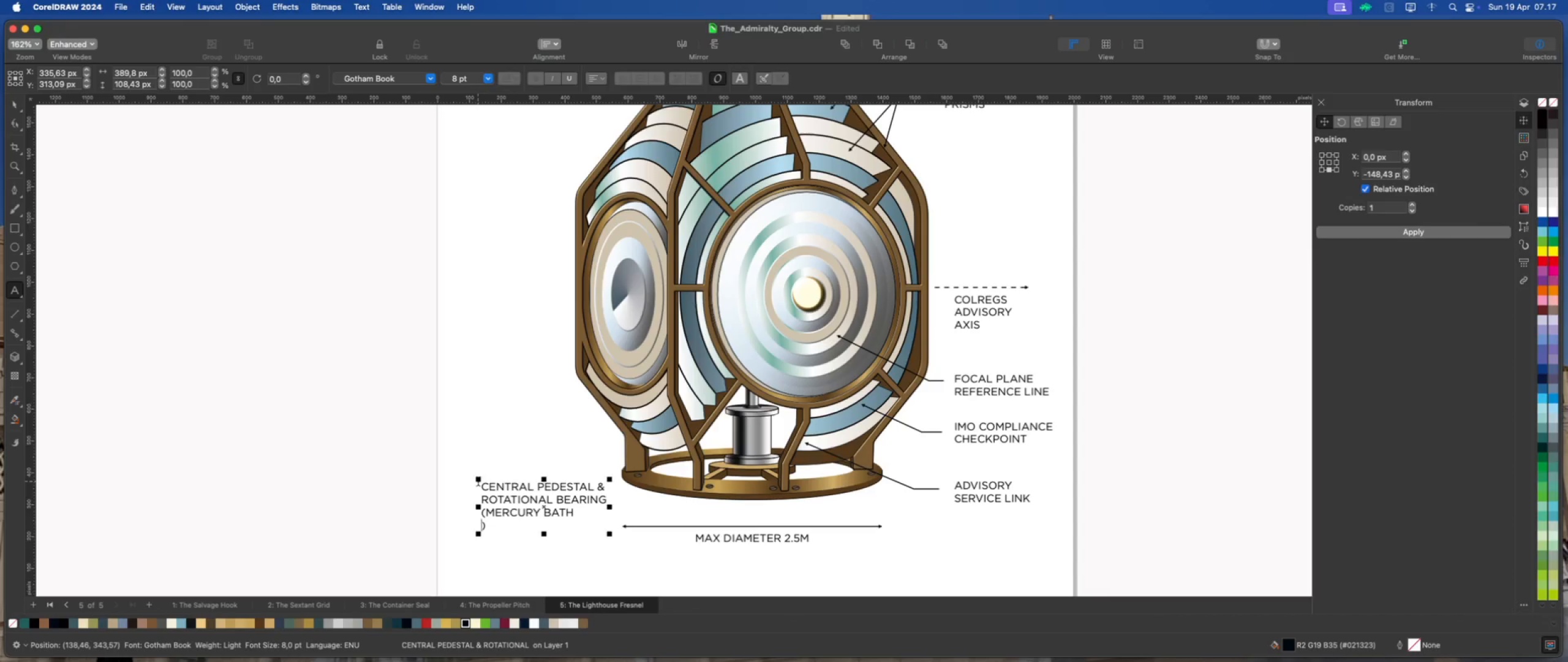 
type(REPRED)
key(Backspace)
type(SENTATIVE)
 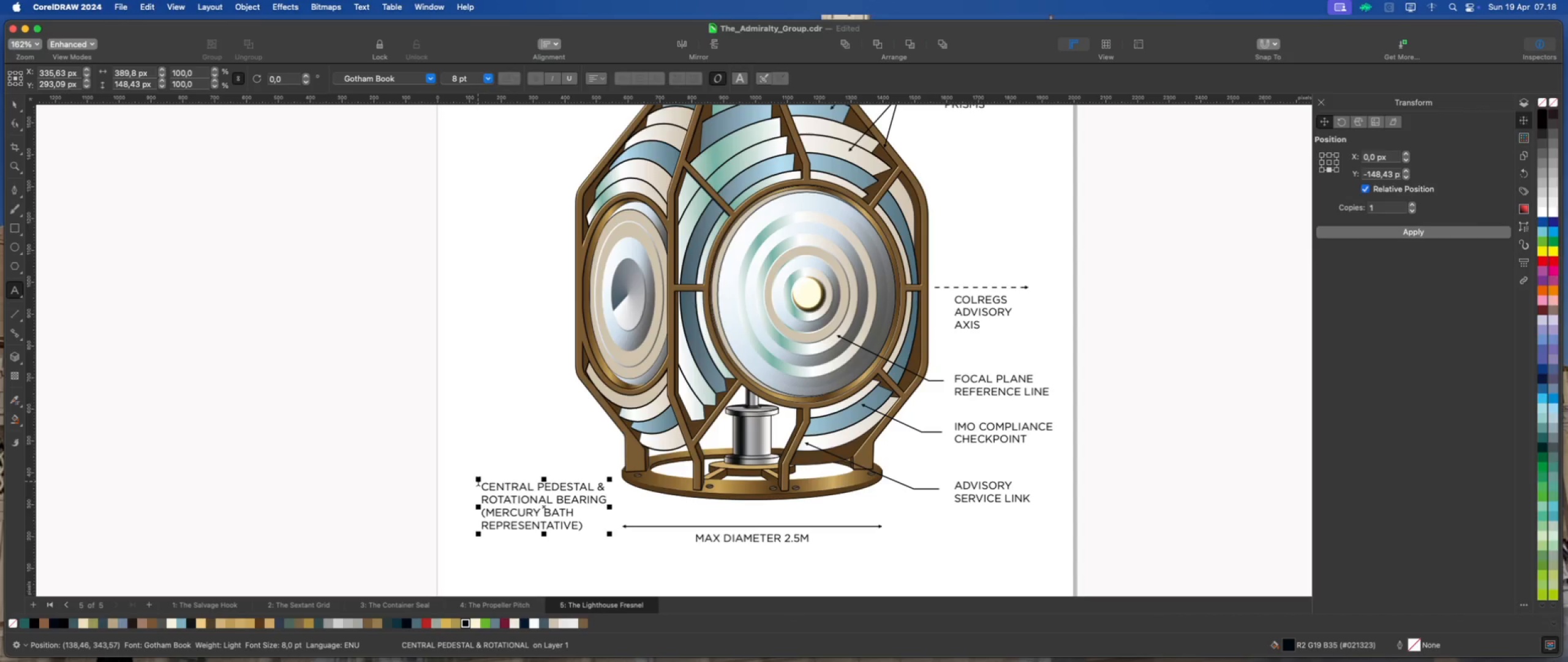 
wait(19.88)
 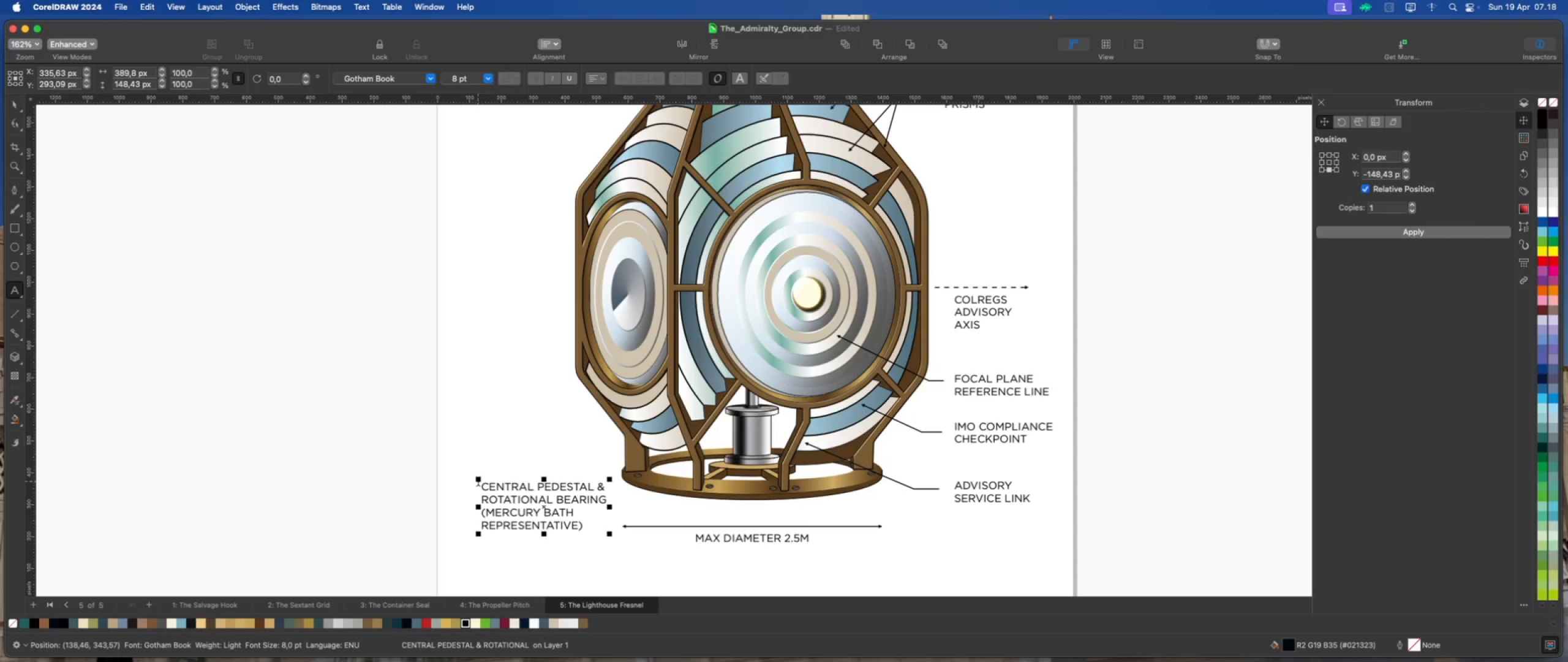 
scroll: coordinate [570, 457], scroll_direction: down, amount: 5.0
 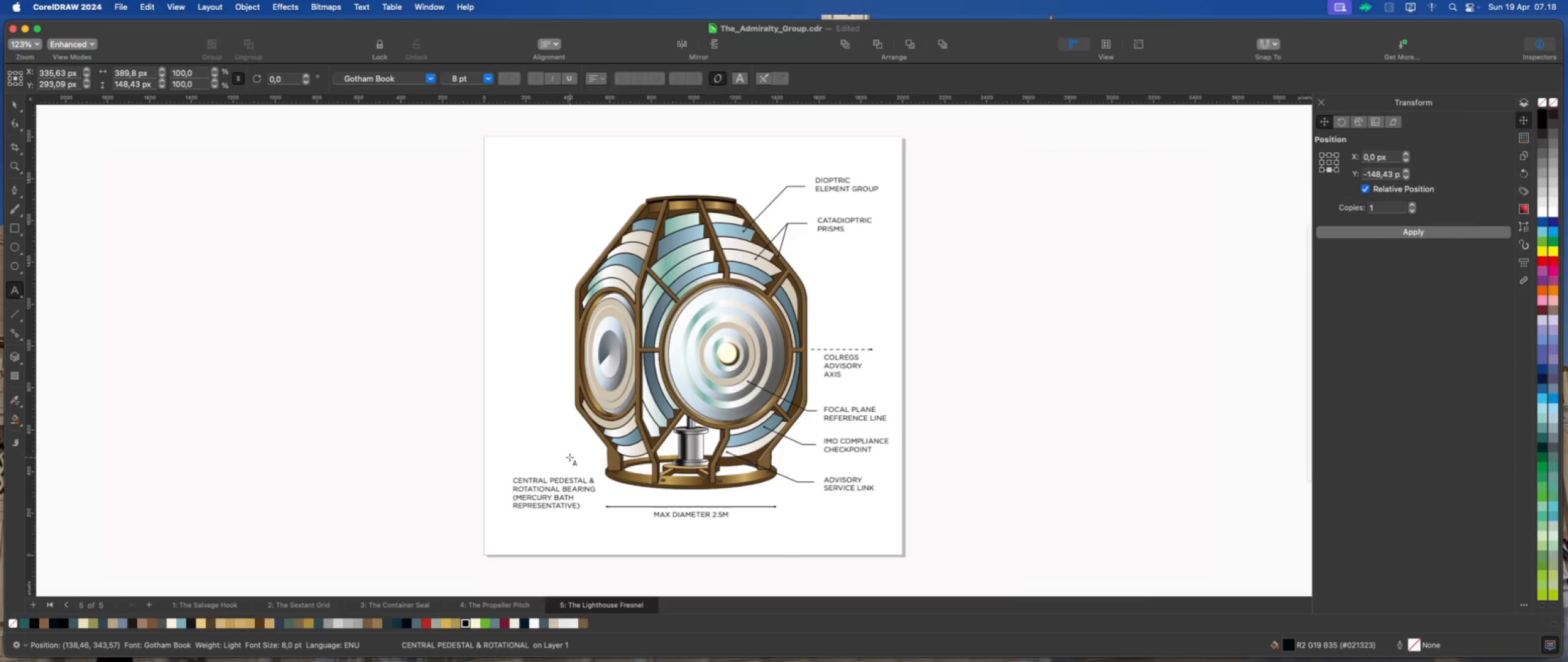 
scroll: coordinate [516, 346], scroll_direction: up, amount: 1.0
 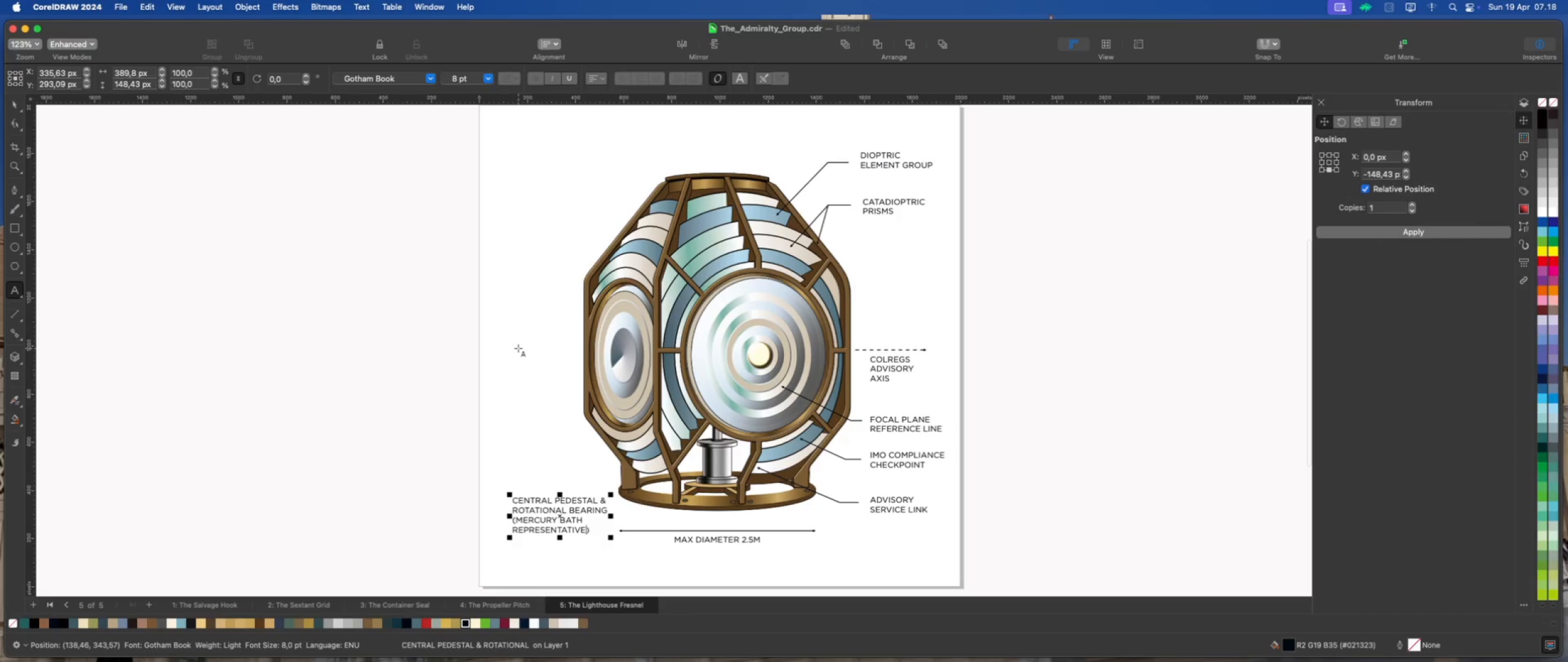 
key(Escape)
 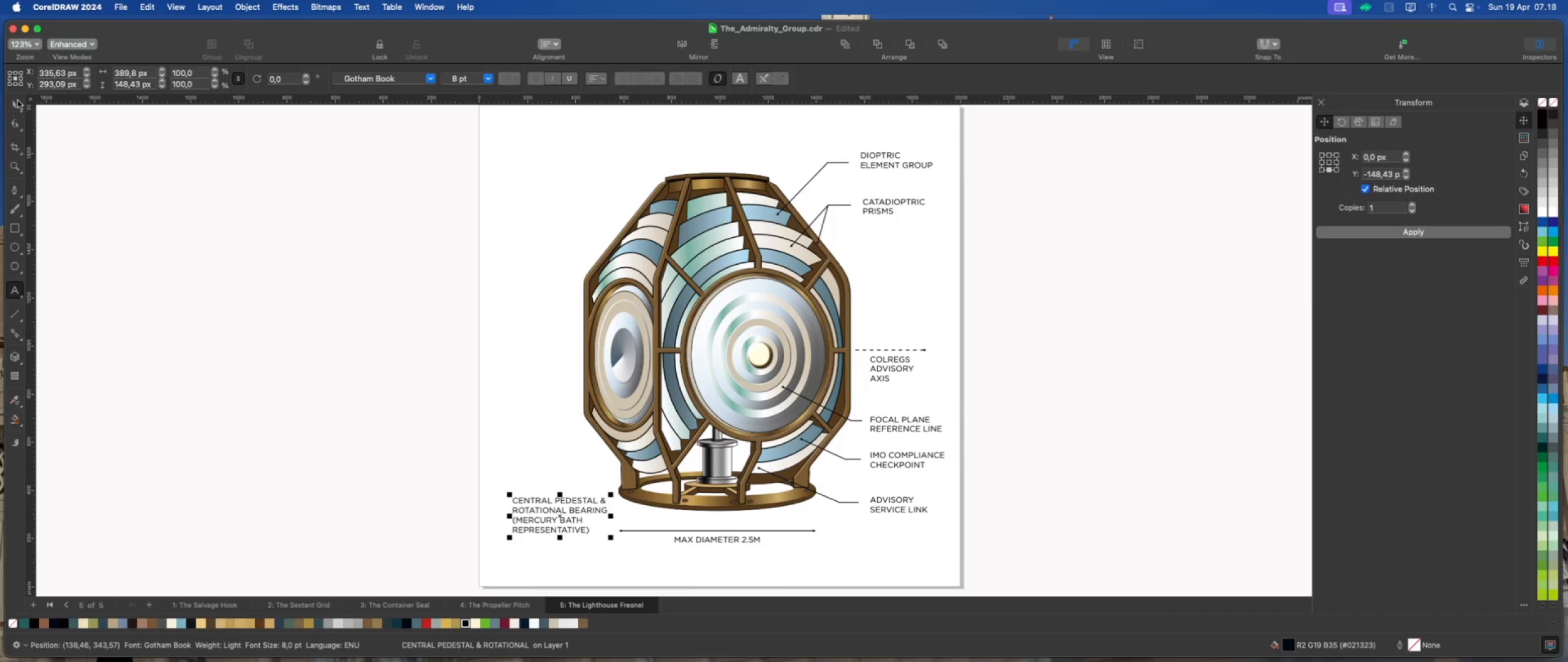 
left_click([149, 179])
 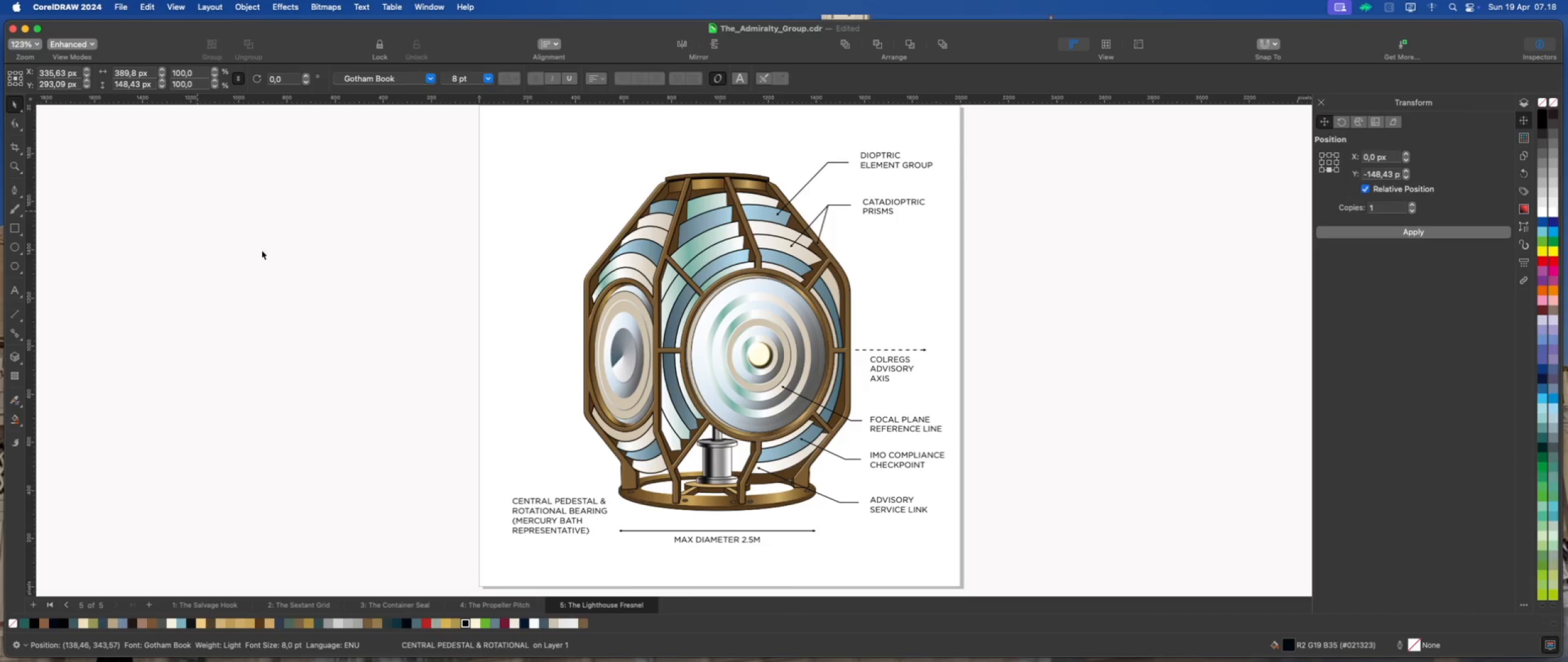 
scroll: coordinate [454, 335], scroll_direction: down, amount: 1.0
 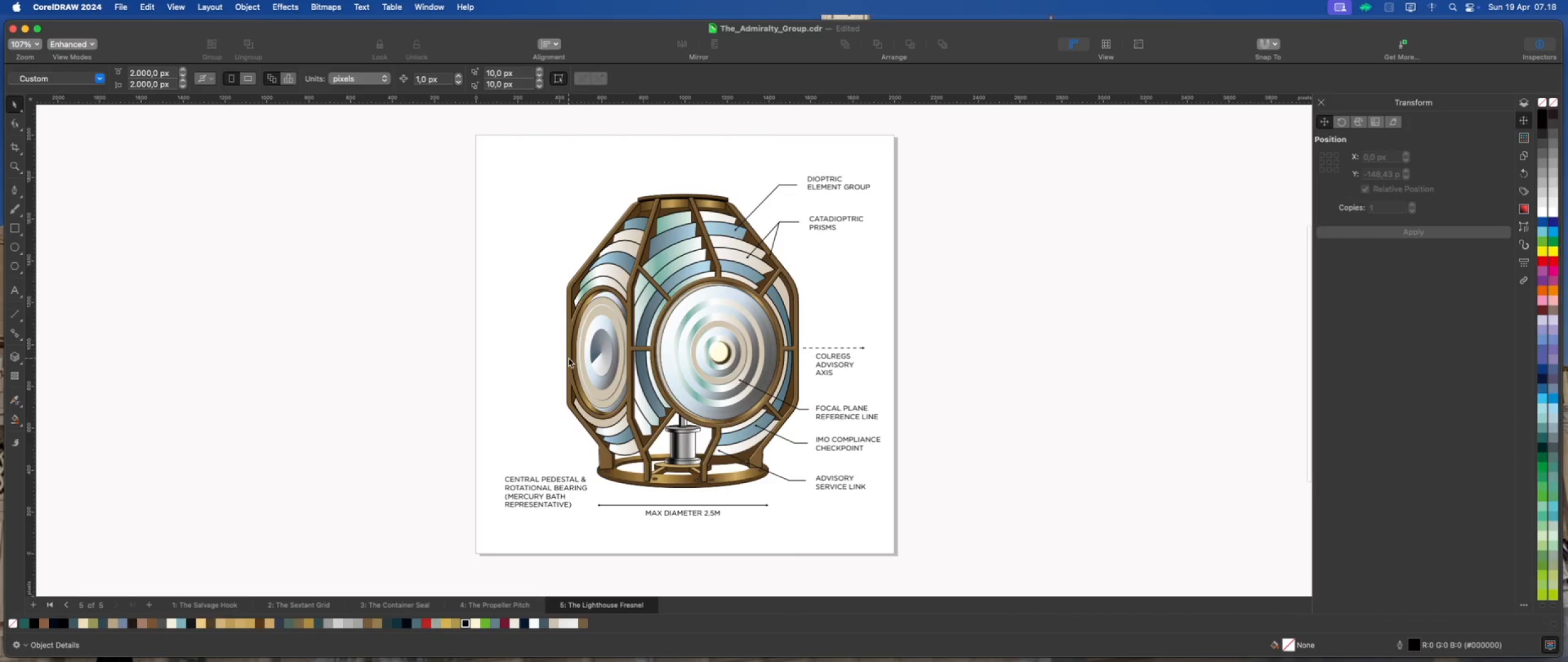 
scroll: coordinate [532, 451], scroll_direction: up, amount: 3.0
 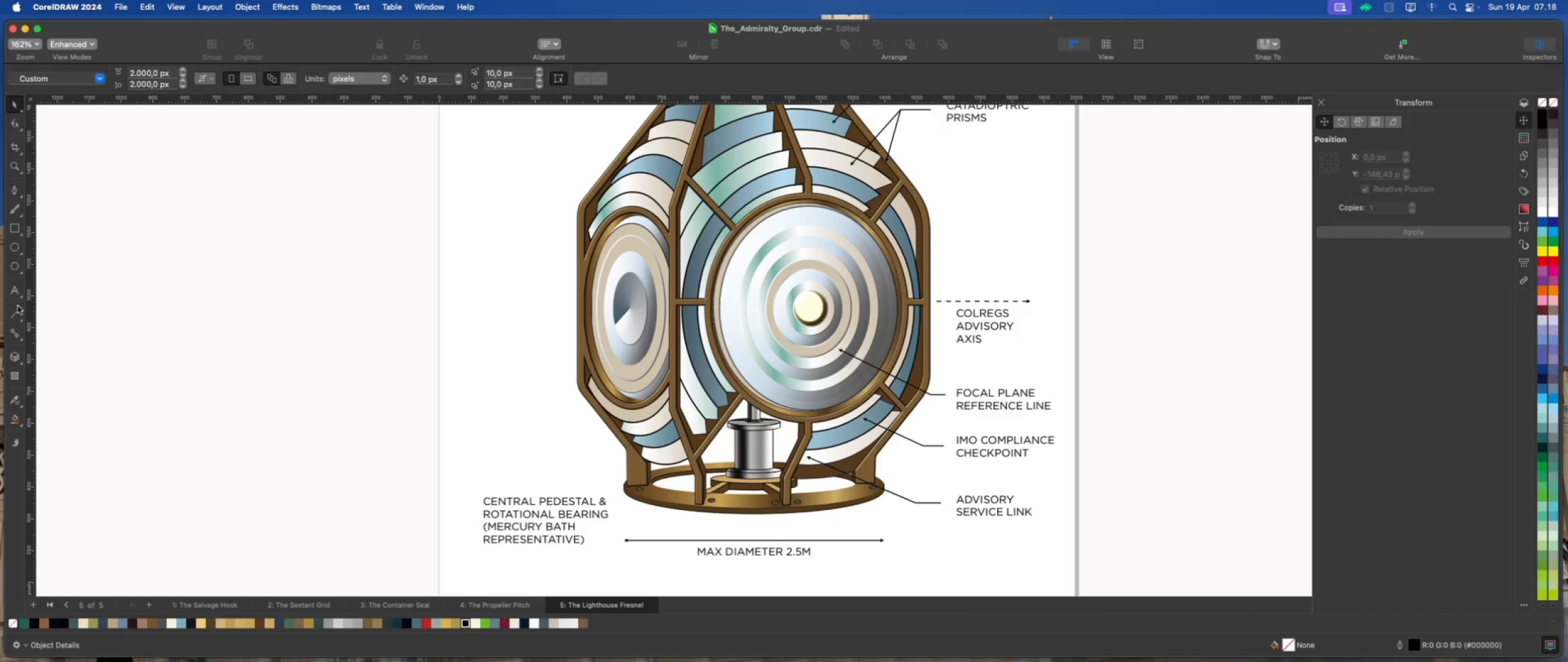 
left_click([534, 525])
 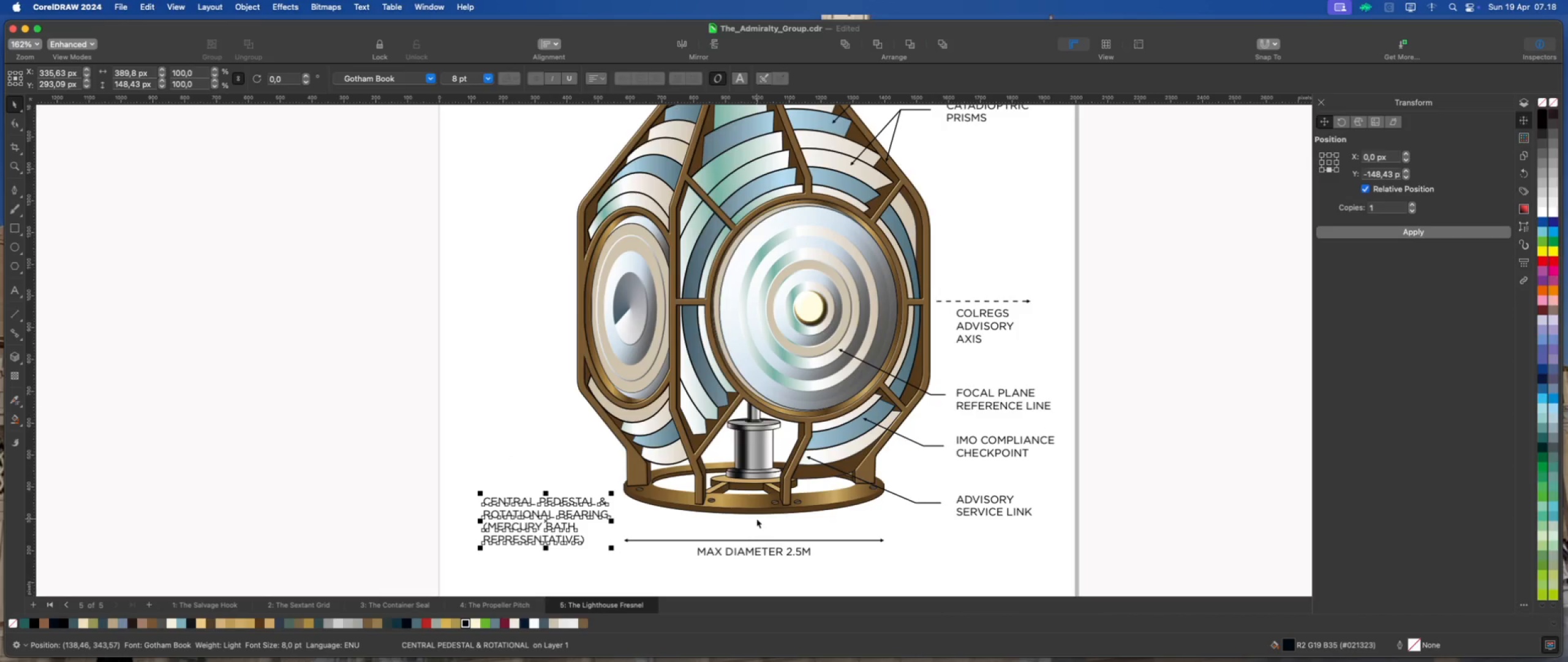 
key(Meta+D)
 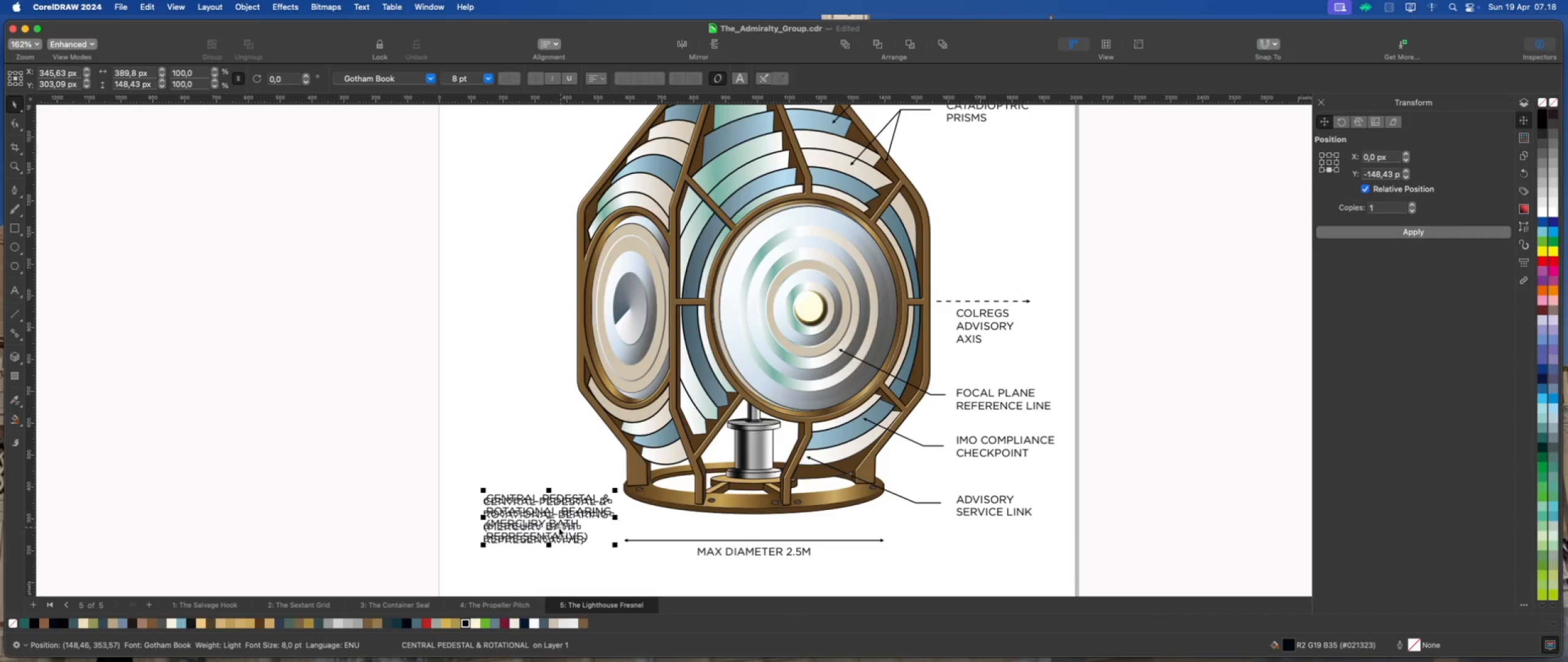 
left_click_drag(start_coordinate=[548, 519], to_coordinate=[529, 437])
 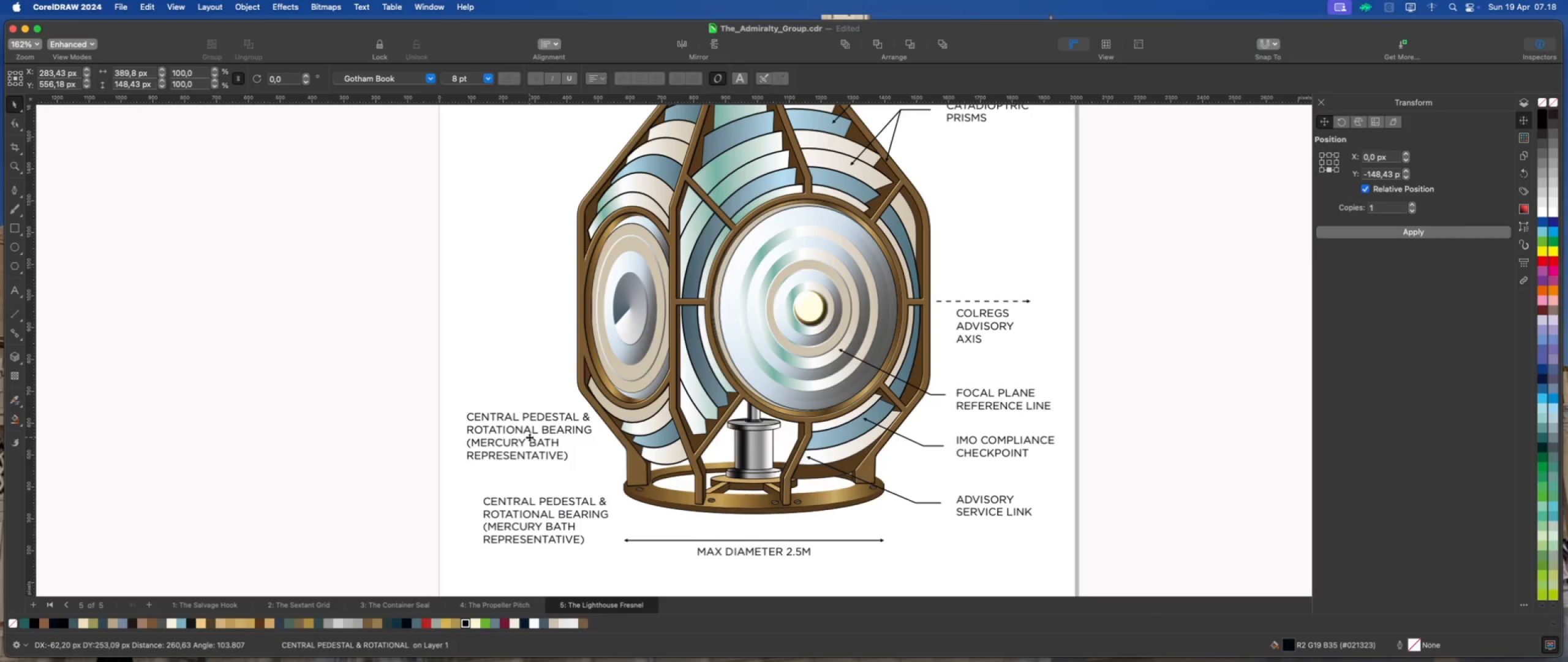 
scroll: coordinate [560, 527], scroll_direction: down, amount: 3.0
 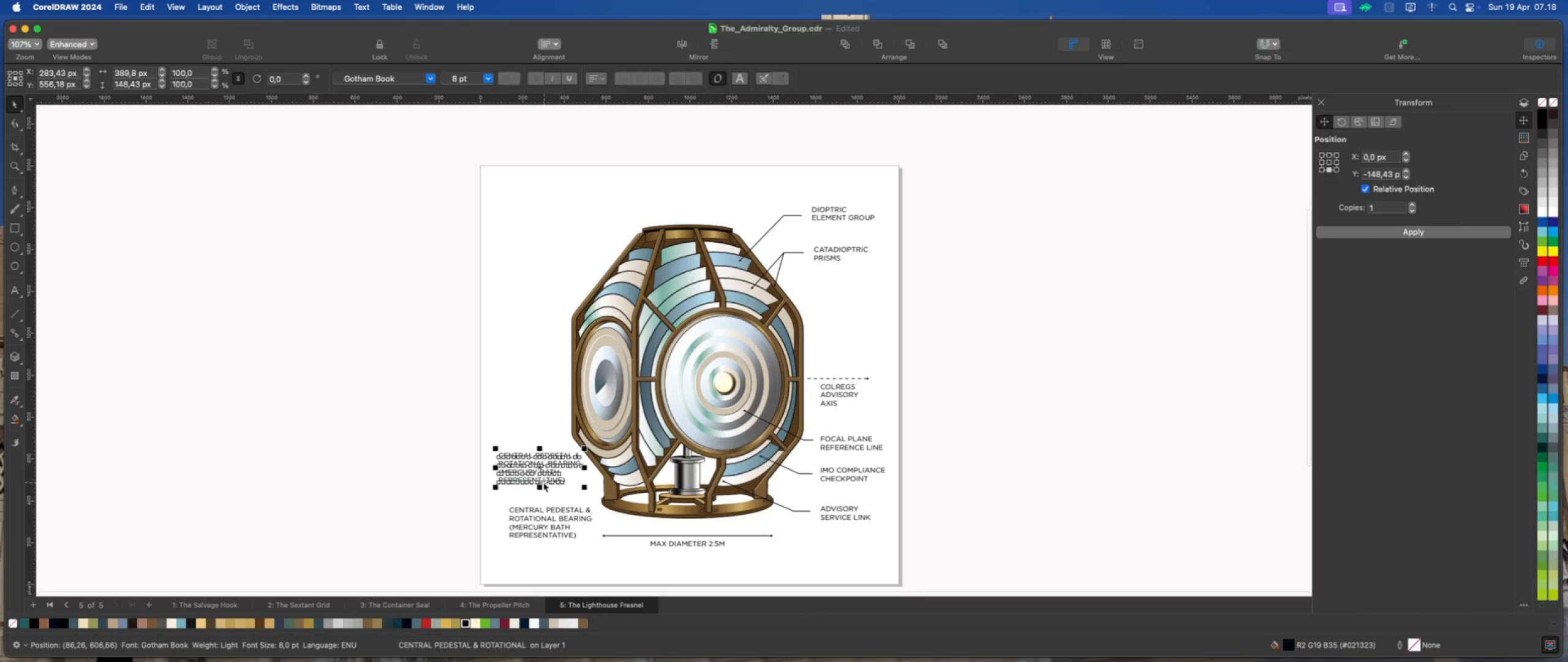 
left_click_drag(start_coordinate=[540, 470], to_coordinate=[559, 220])
 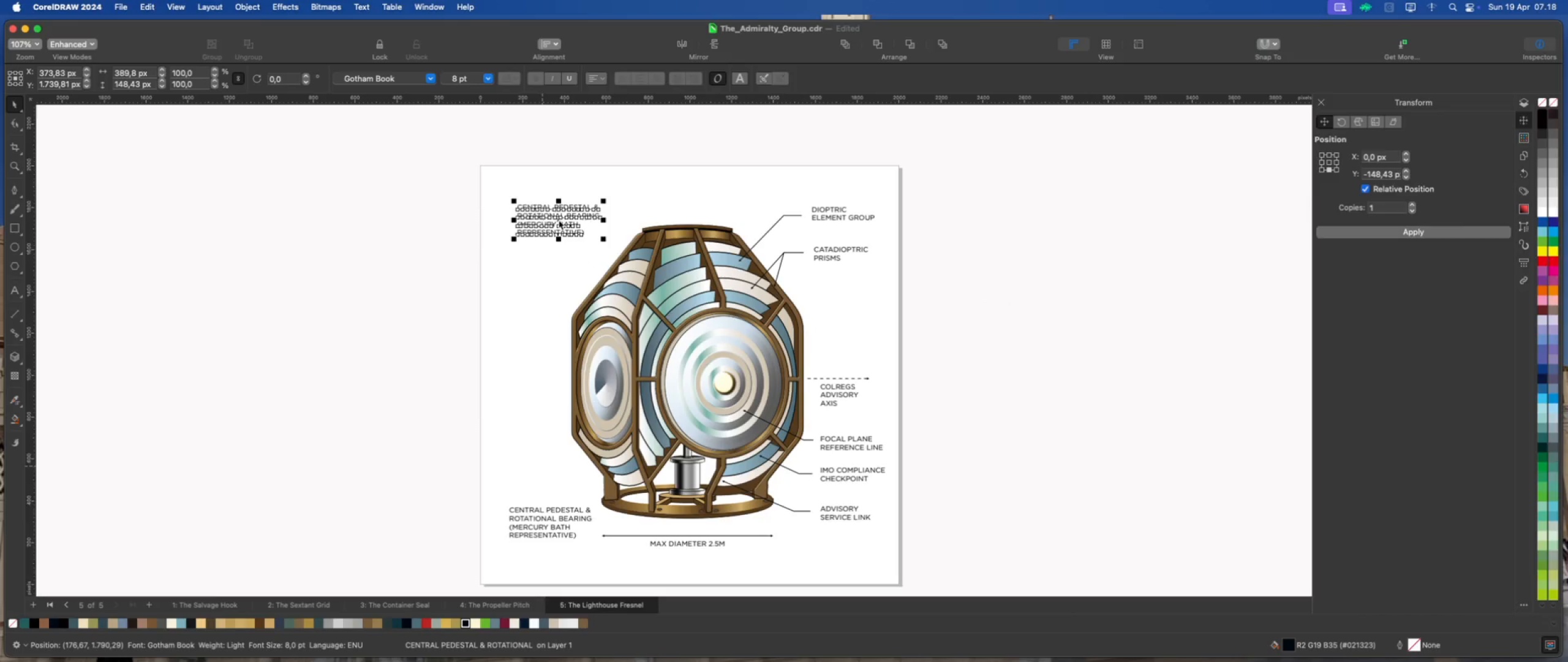 
scroll: coordinate [600, 221], scroll_direction: up, amount: 5.0
 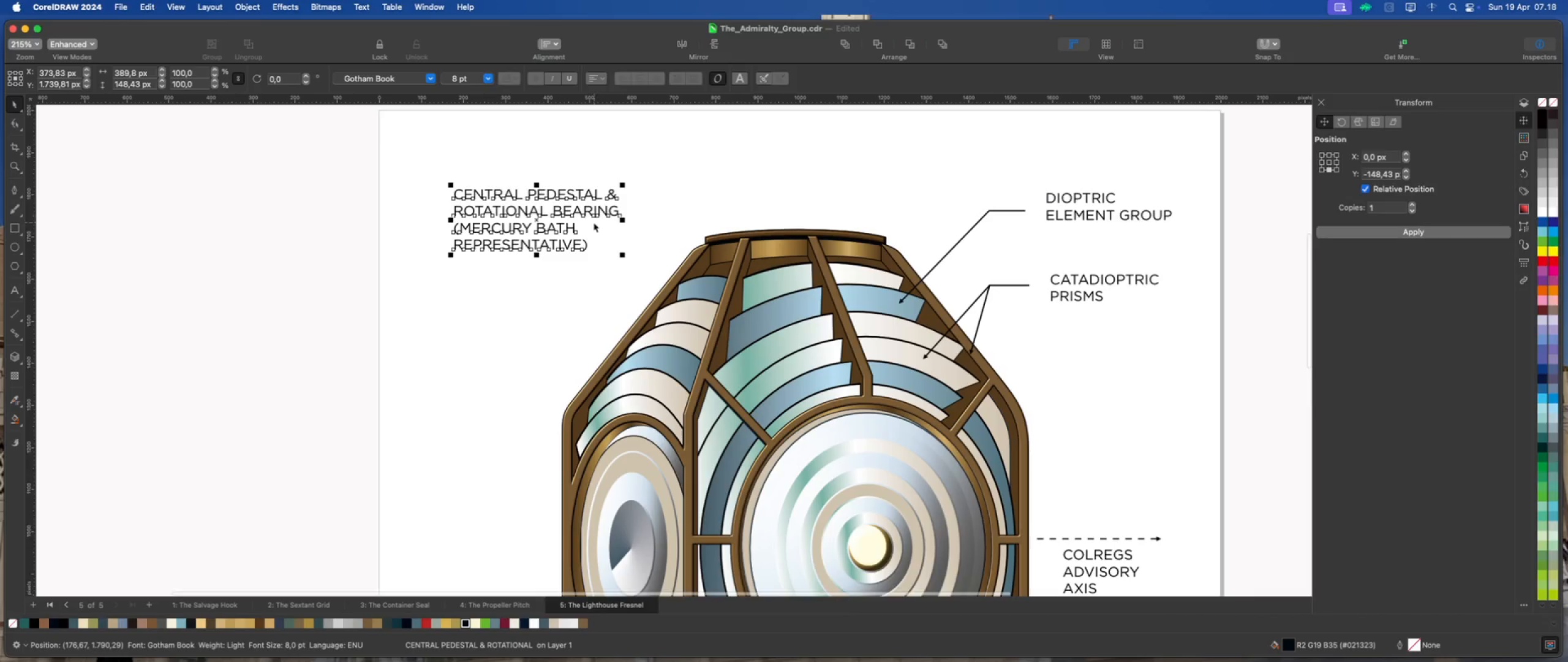 
scroll: coordinate [485, 228], scroll_direction: down, amount: 4.0
 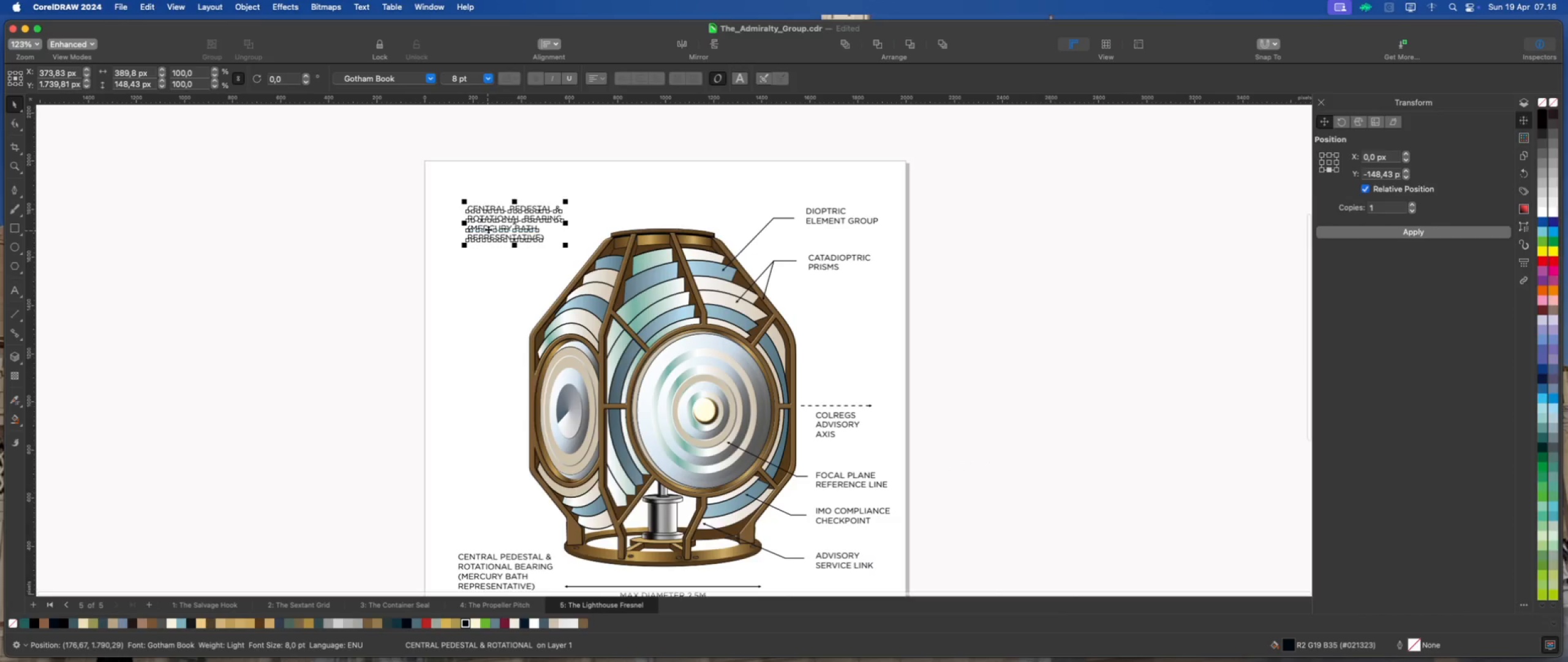 
scroll: coordinate [526, 216], scroll_direction: up, amount: 1.0
 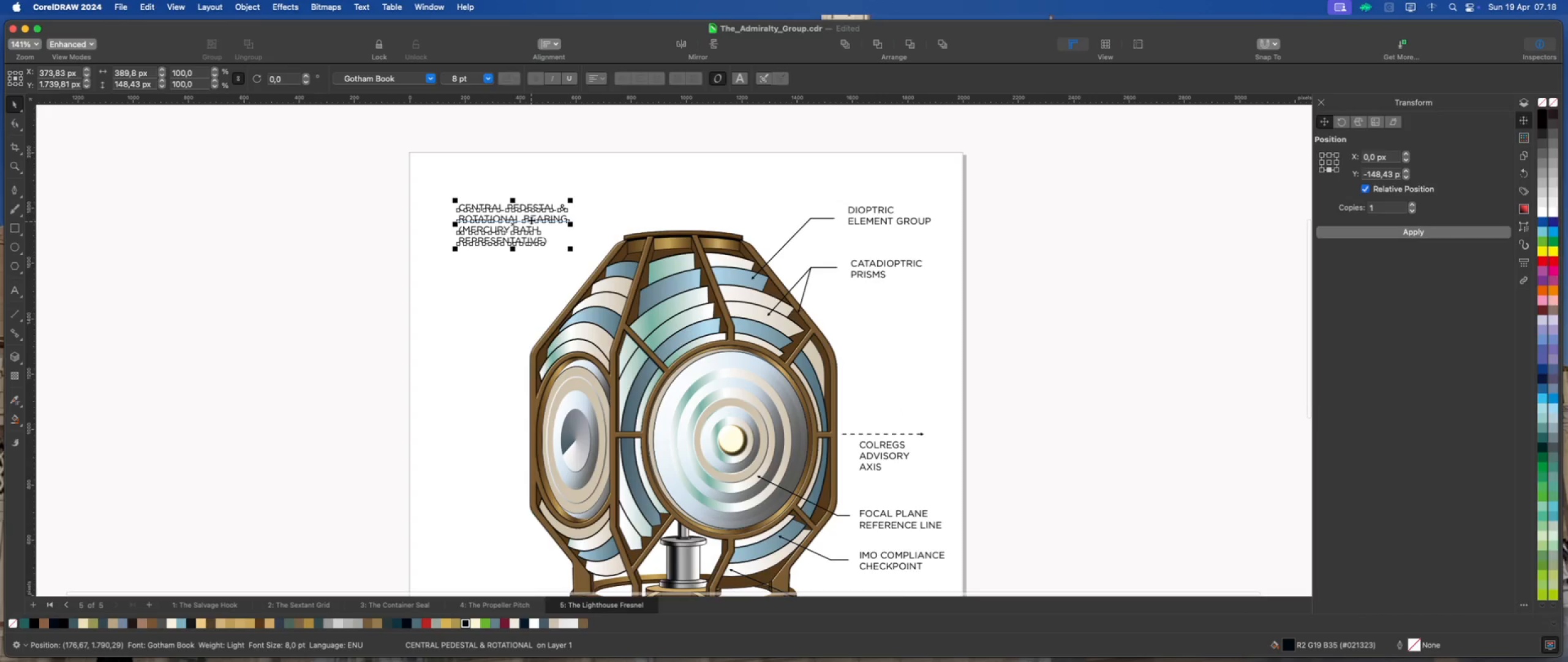 
double_click([532, 220])
 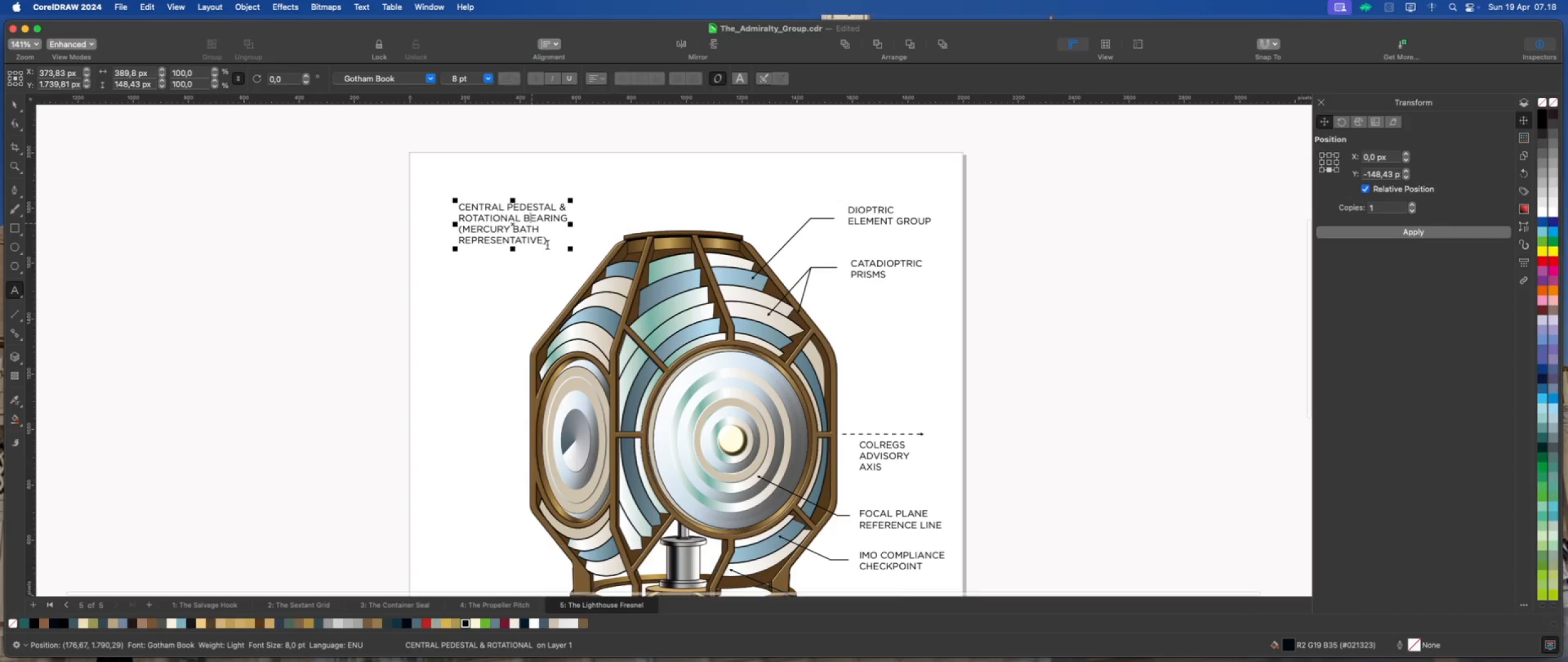 
left_click_drag(start_coordinate=[547, 242], to_coordinate=[442, 199])
 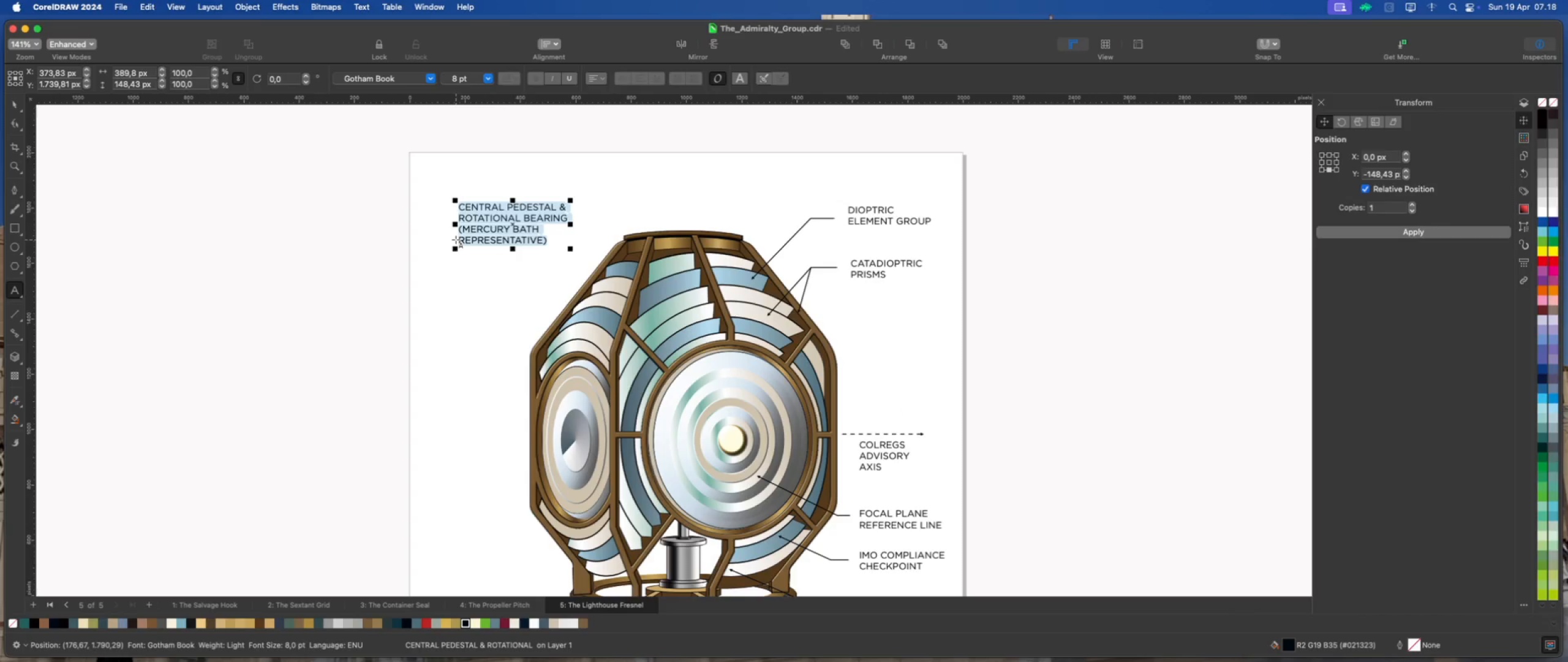 
wait(5.14)
 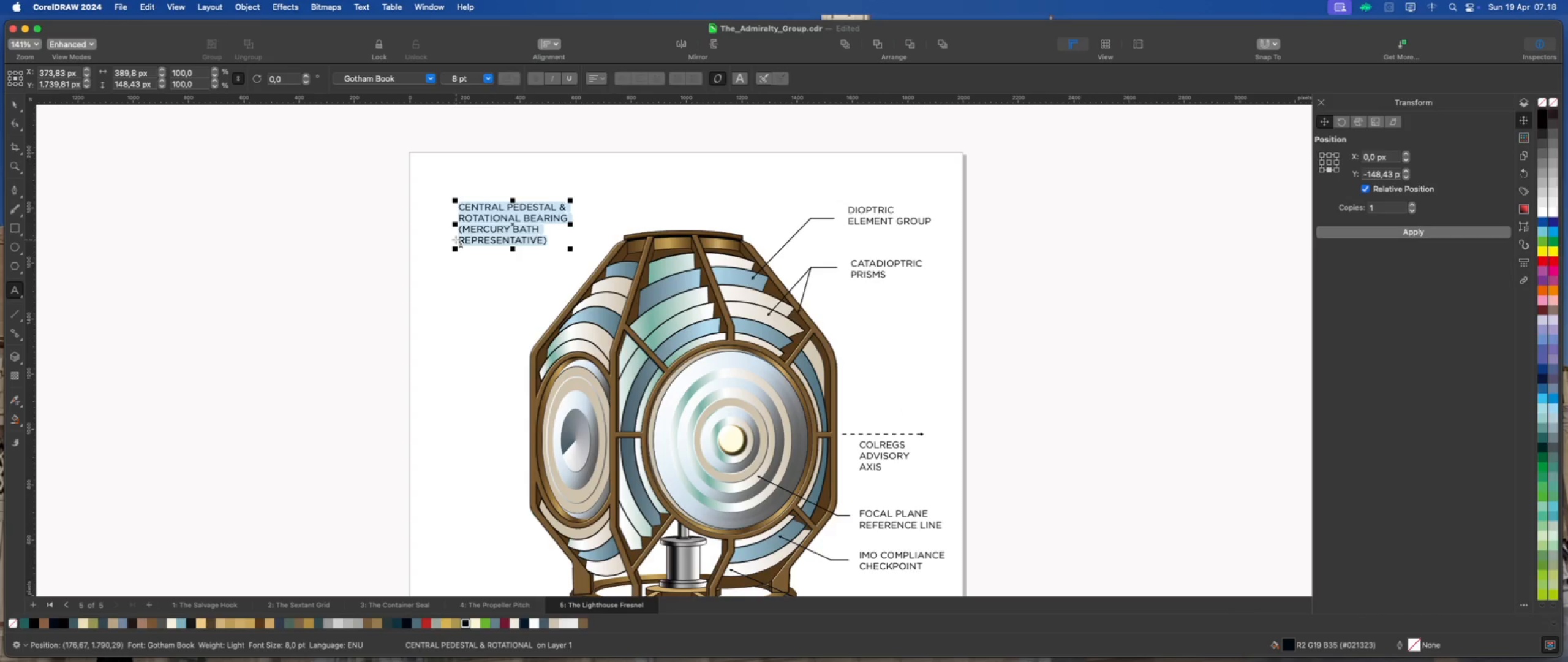 
type(BRONZE BRUSH)
 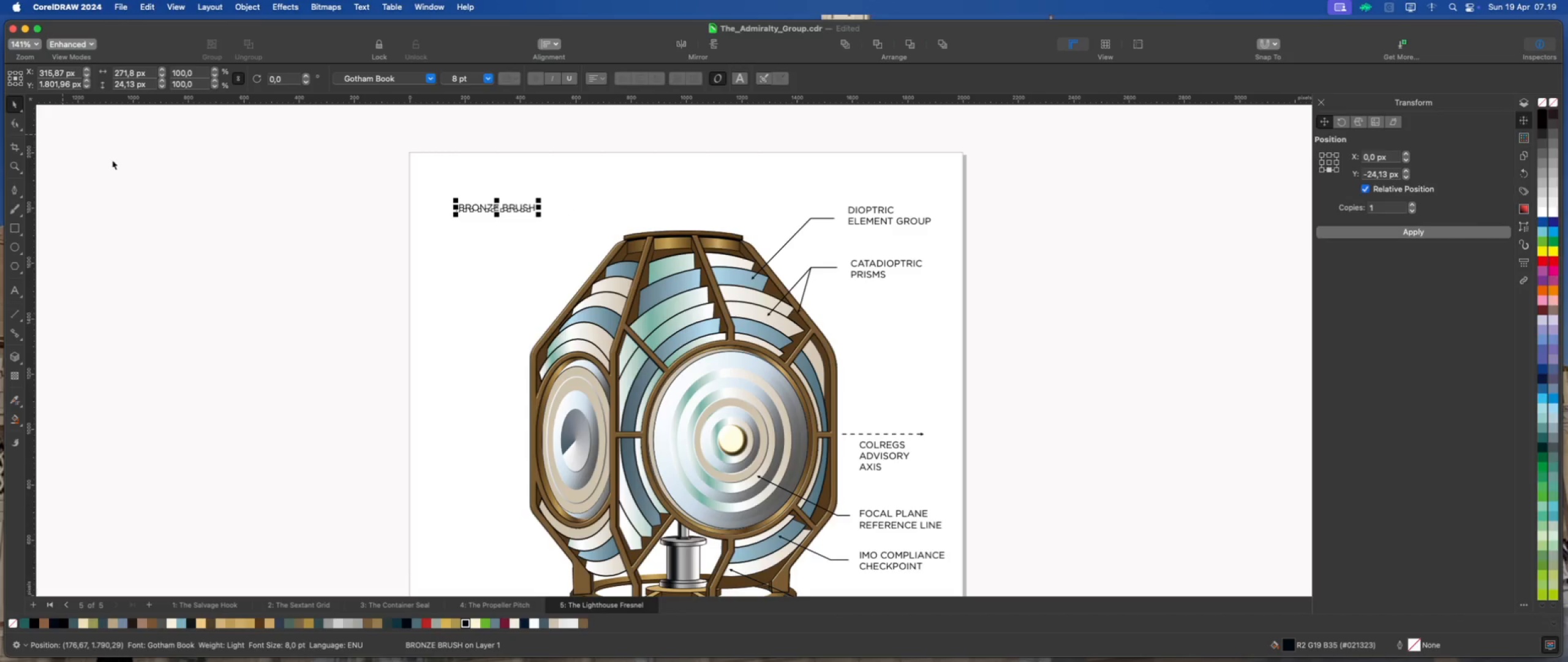 
left_click([497, 243])
 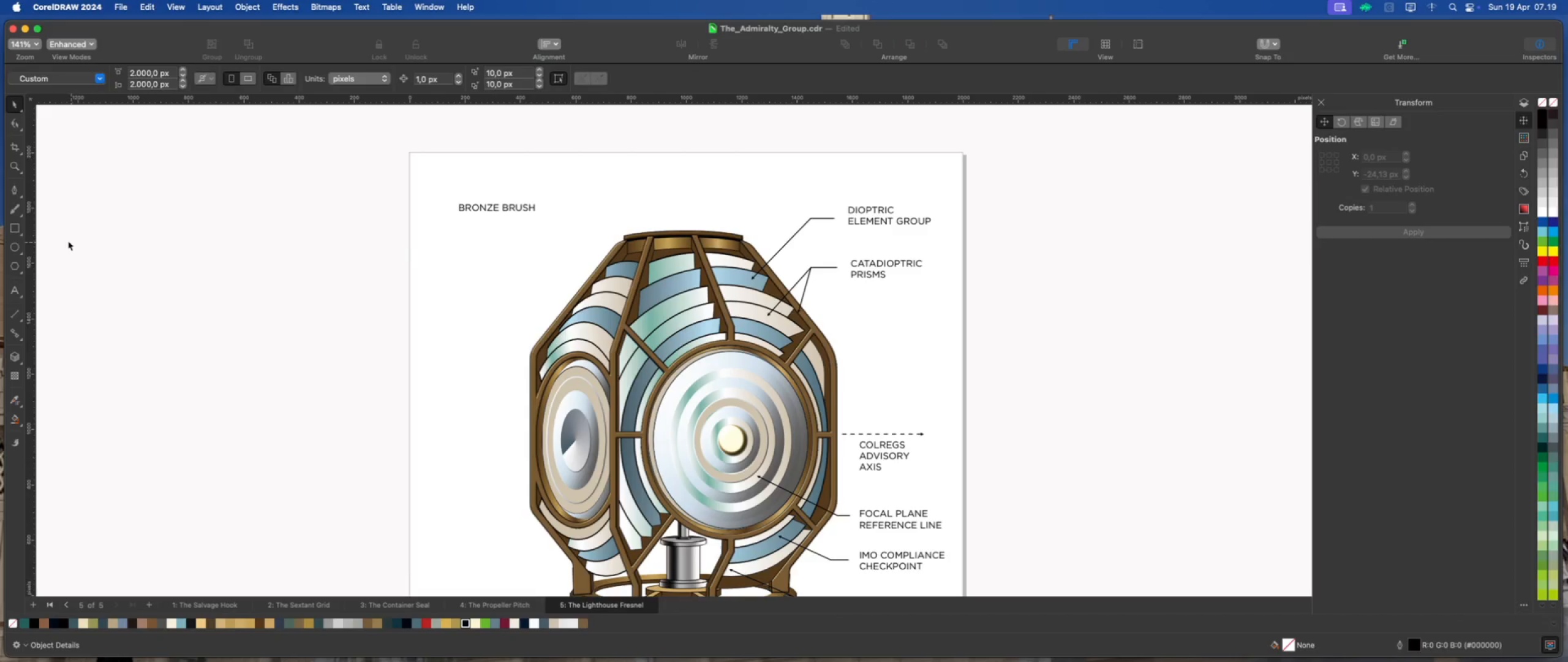 
left_click([12, 190])
 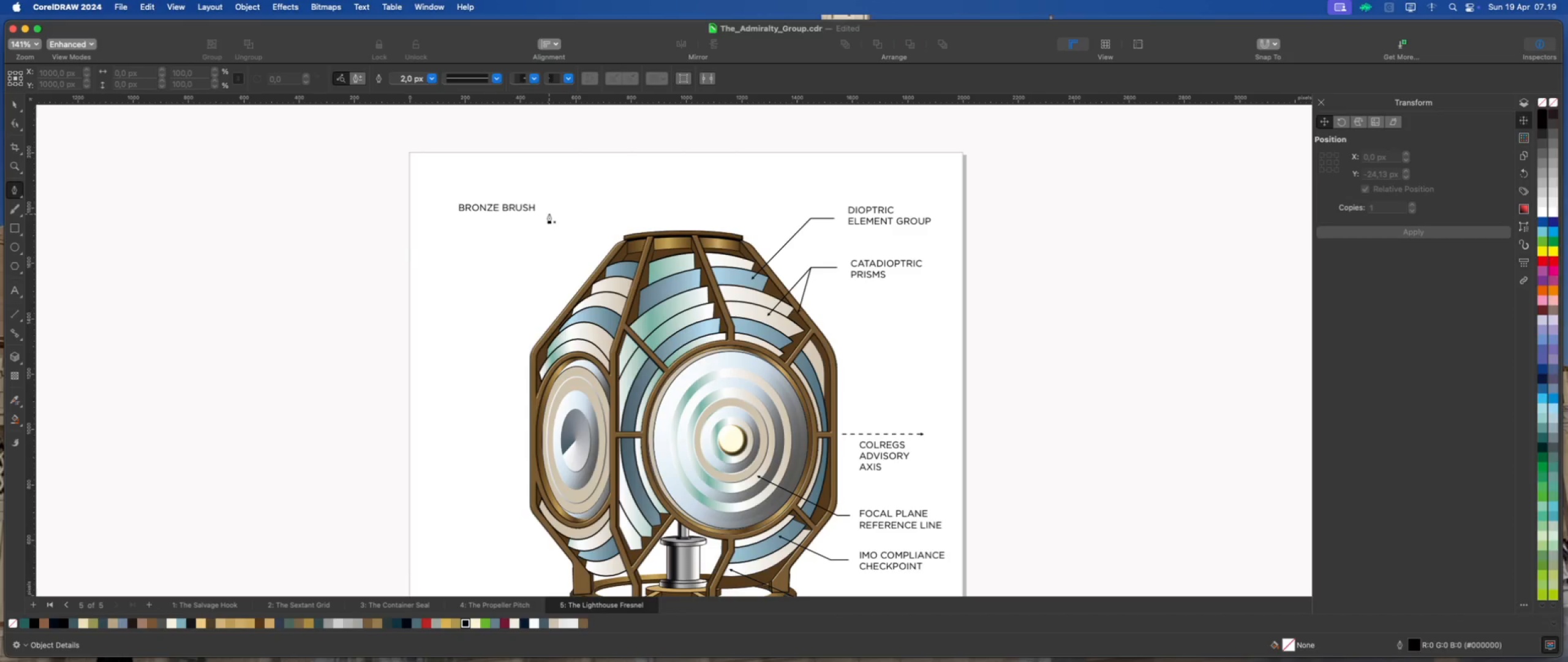 
left_click([546, 208])
 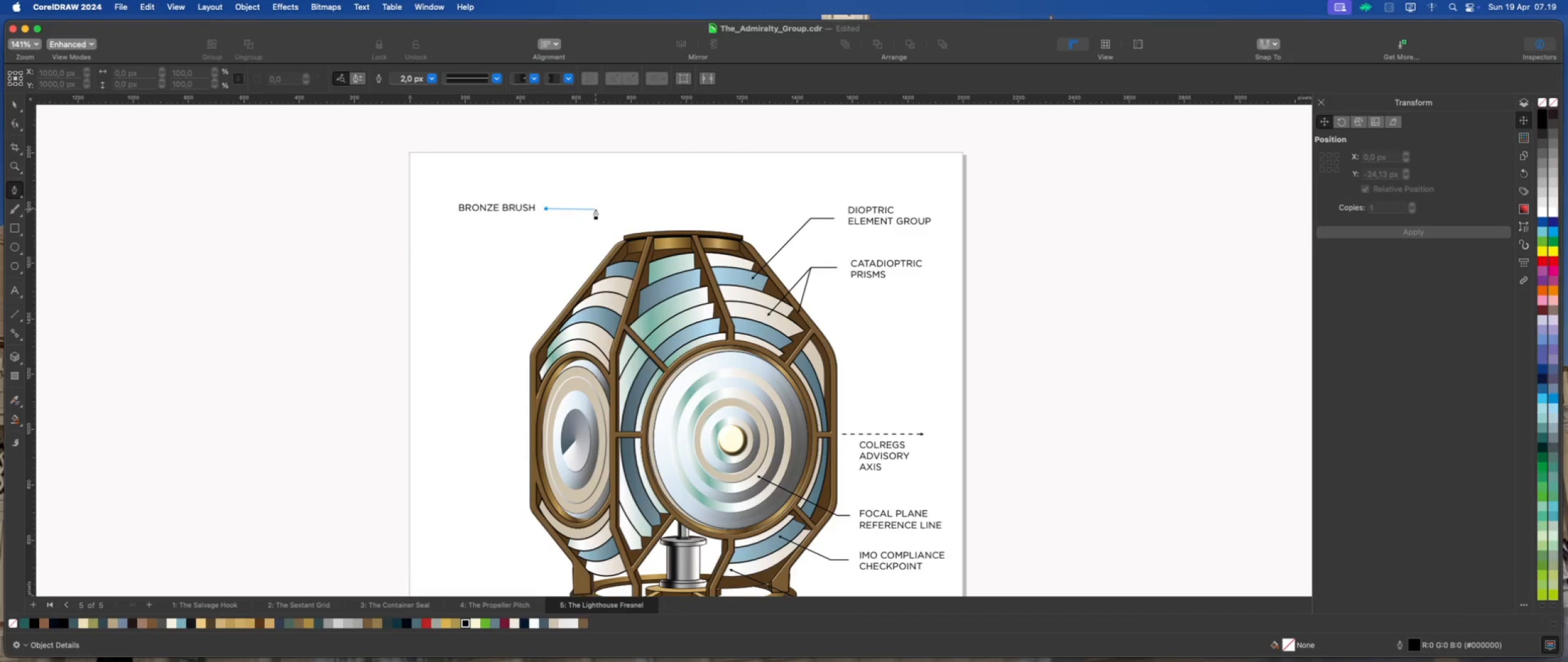 
key(Shift+ShiftLeft)
 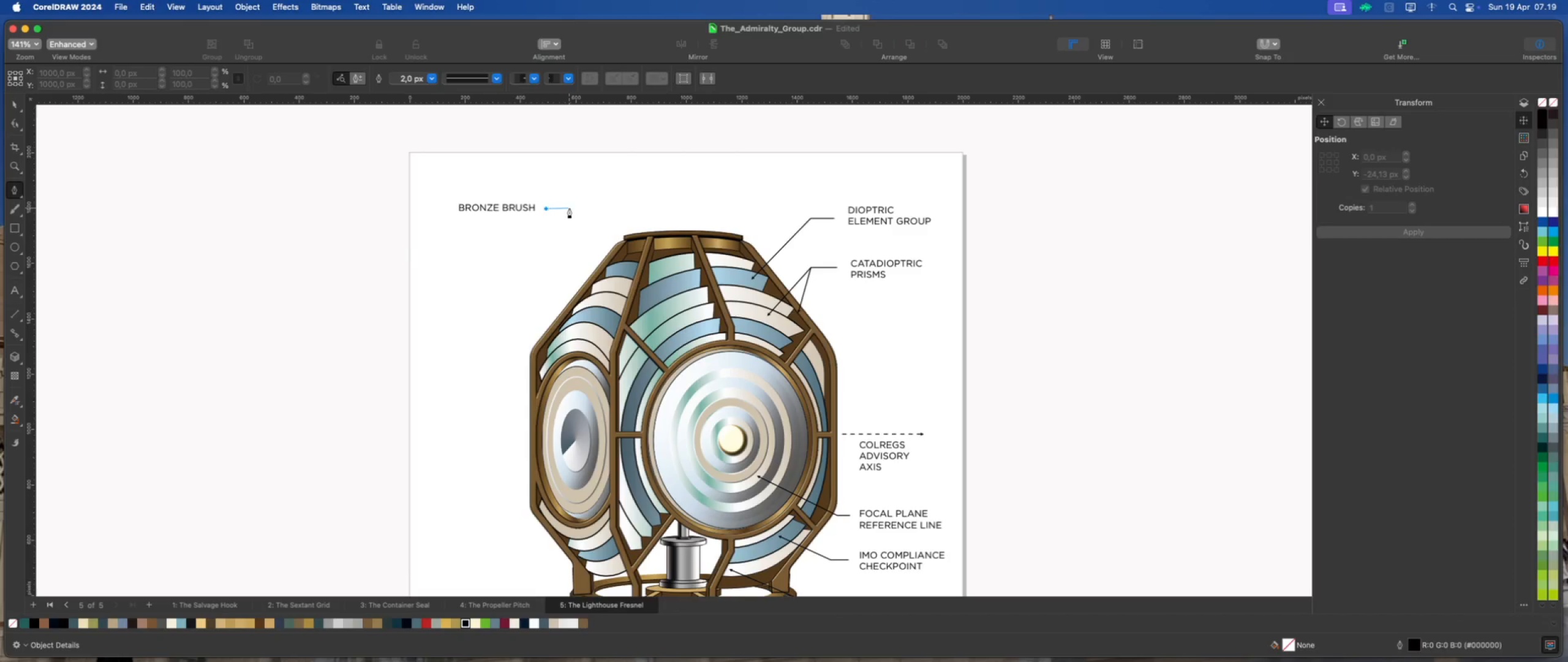 
hold_key(key=ShiftLeft, duration=0.9)
left_click([569, 208])
 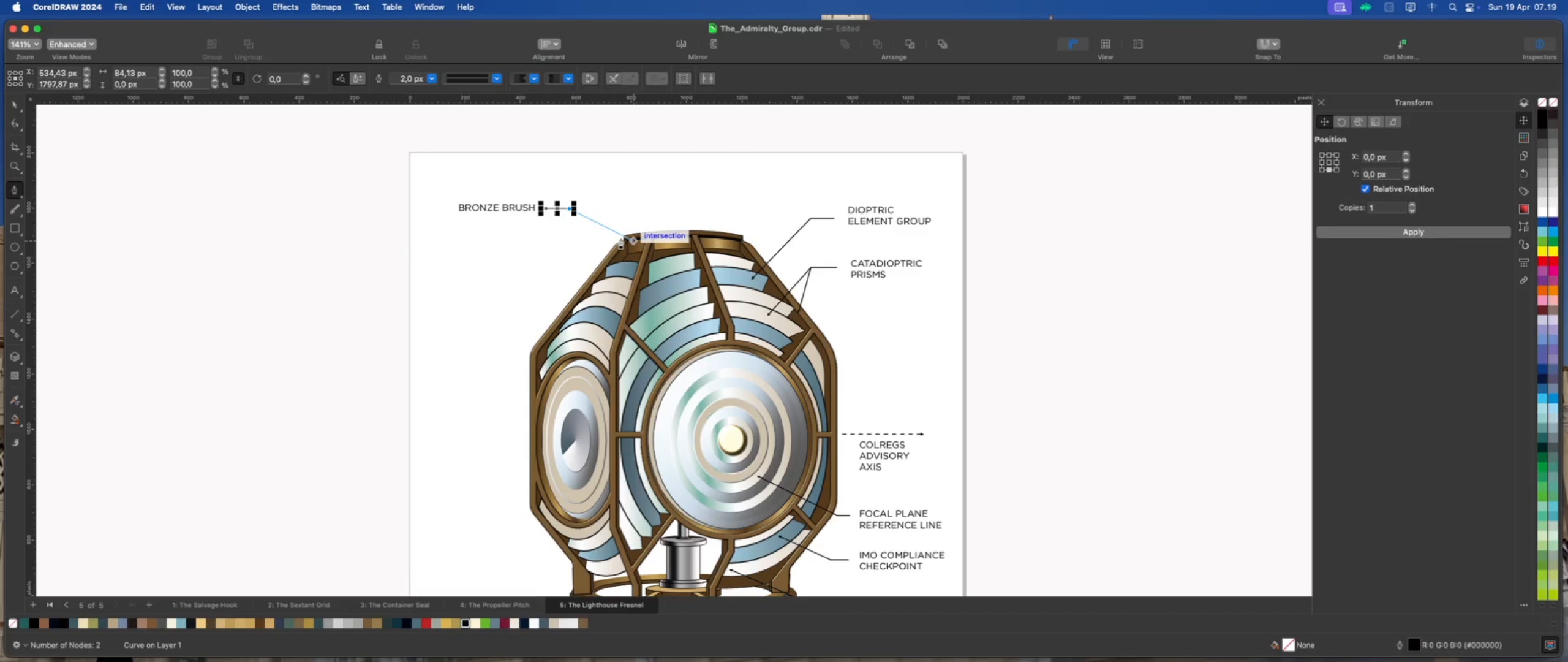 
left_click([615, 234])
 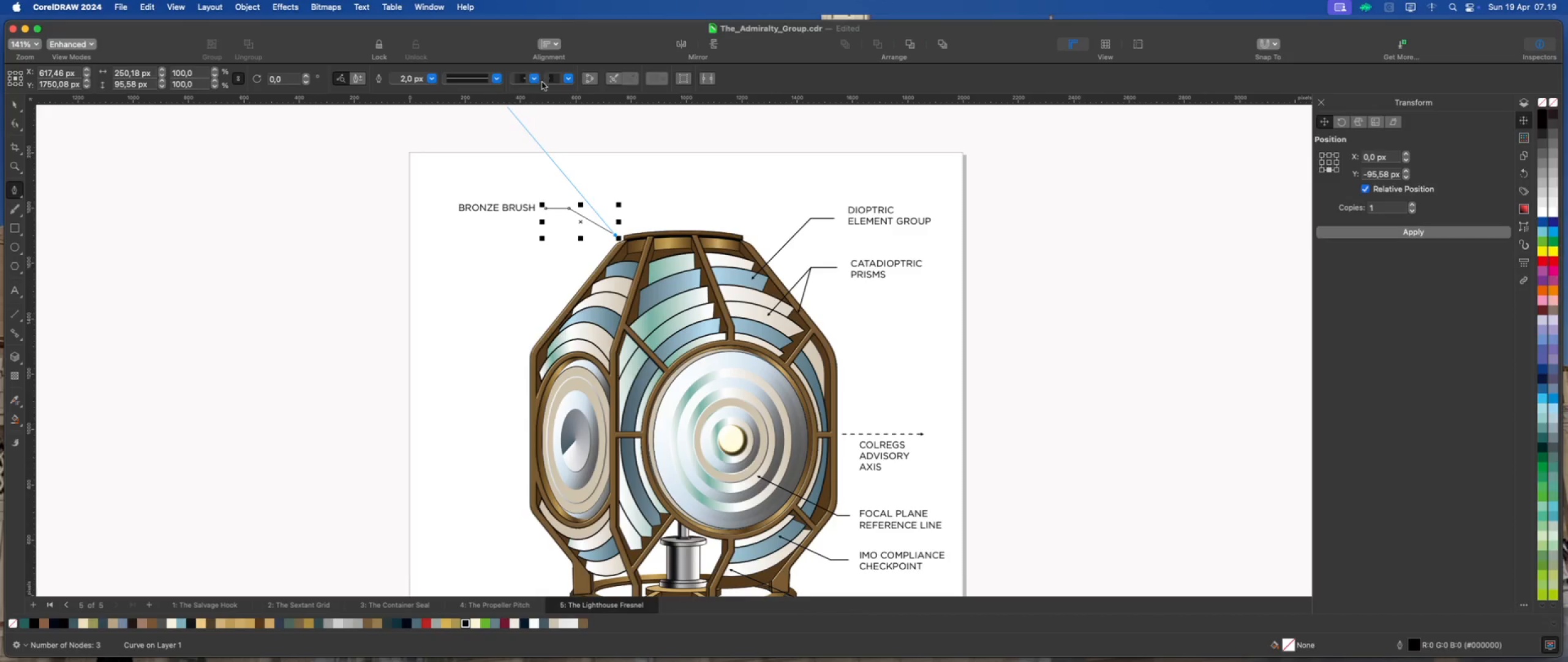 
left_click([564, 79])
 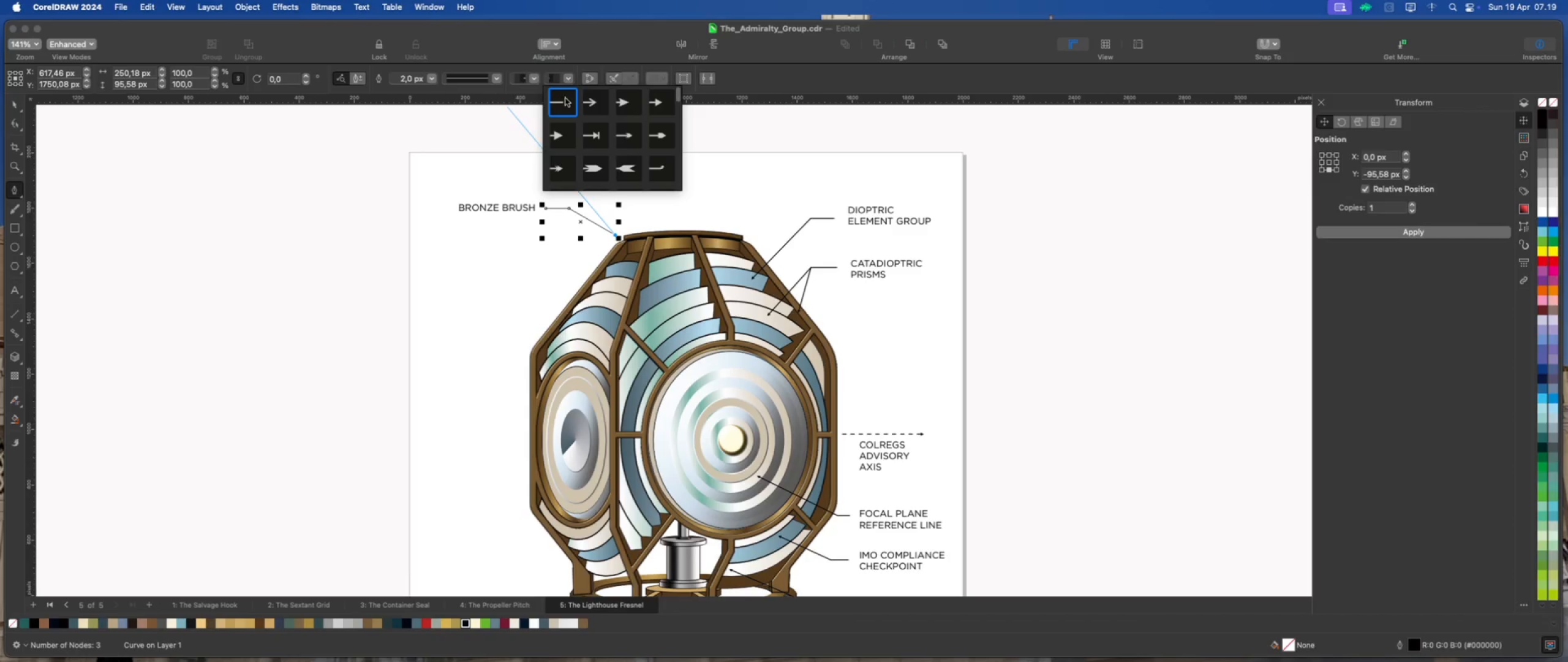 
left_click([563, 178])
 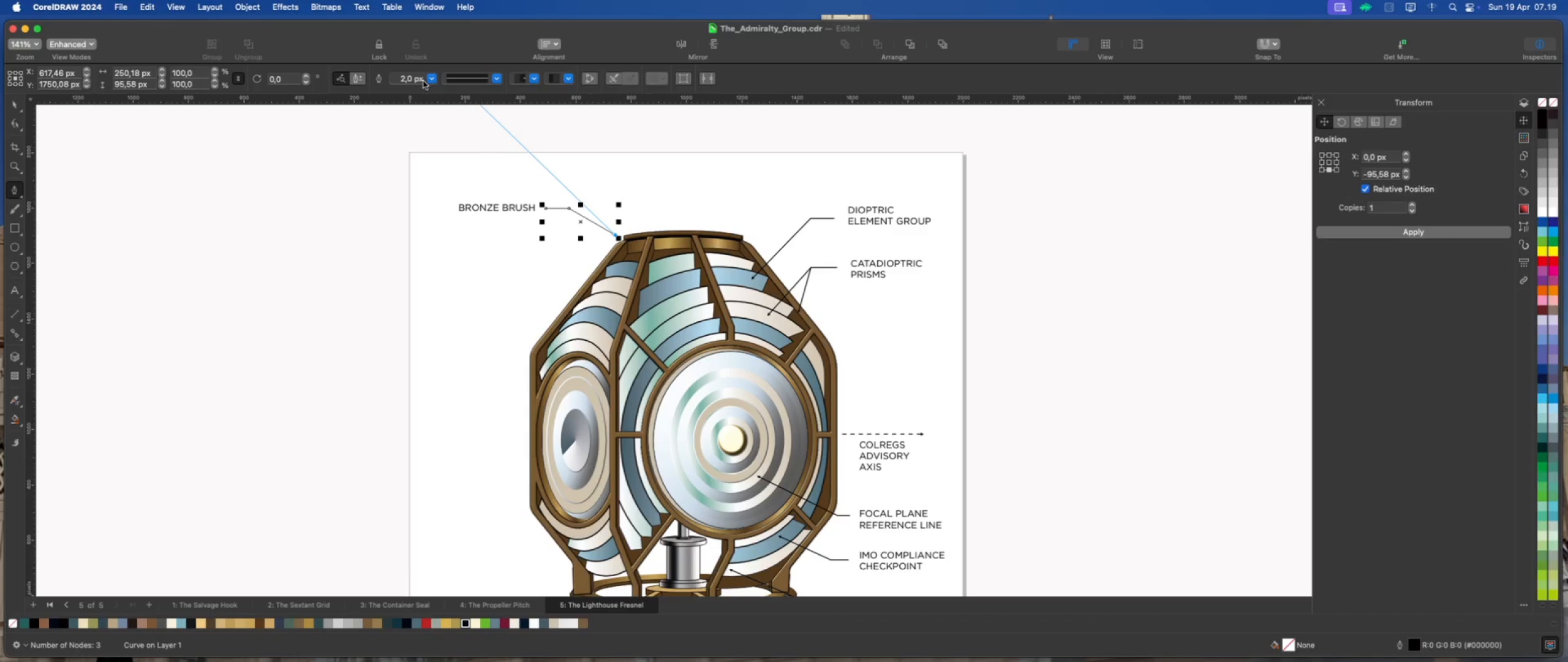 
scroll: coordinate [561, 178], scroll_direction: down, amount: 130.0
 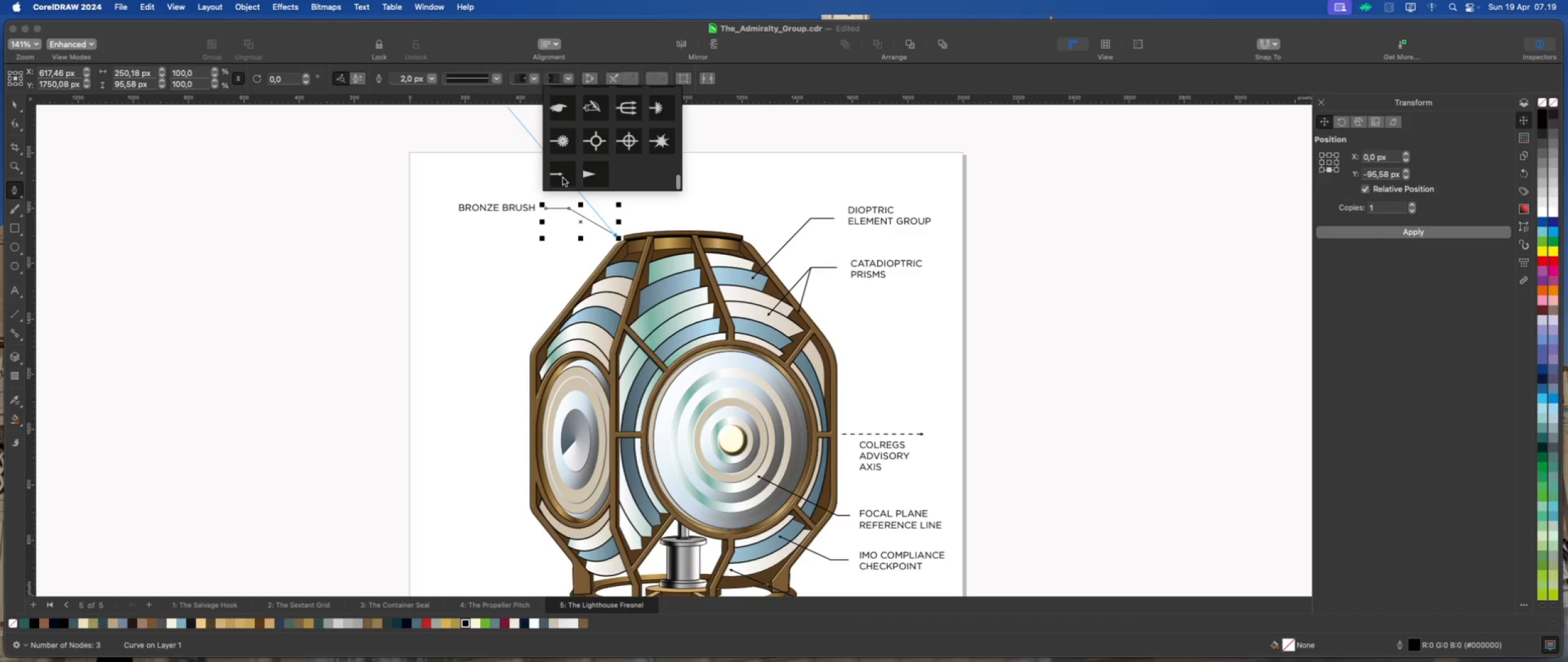 
left_click([429, 78])
 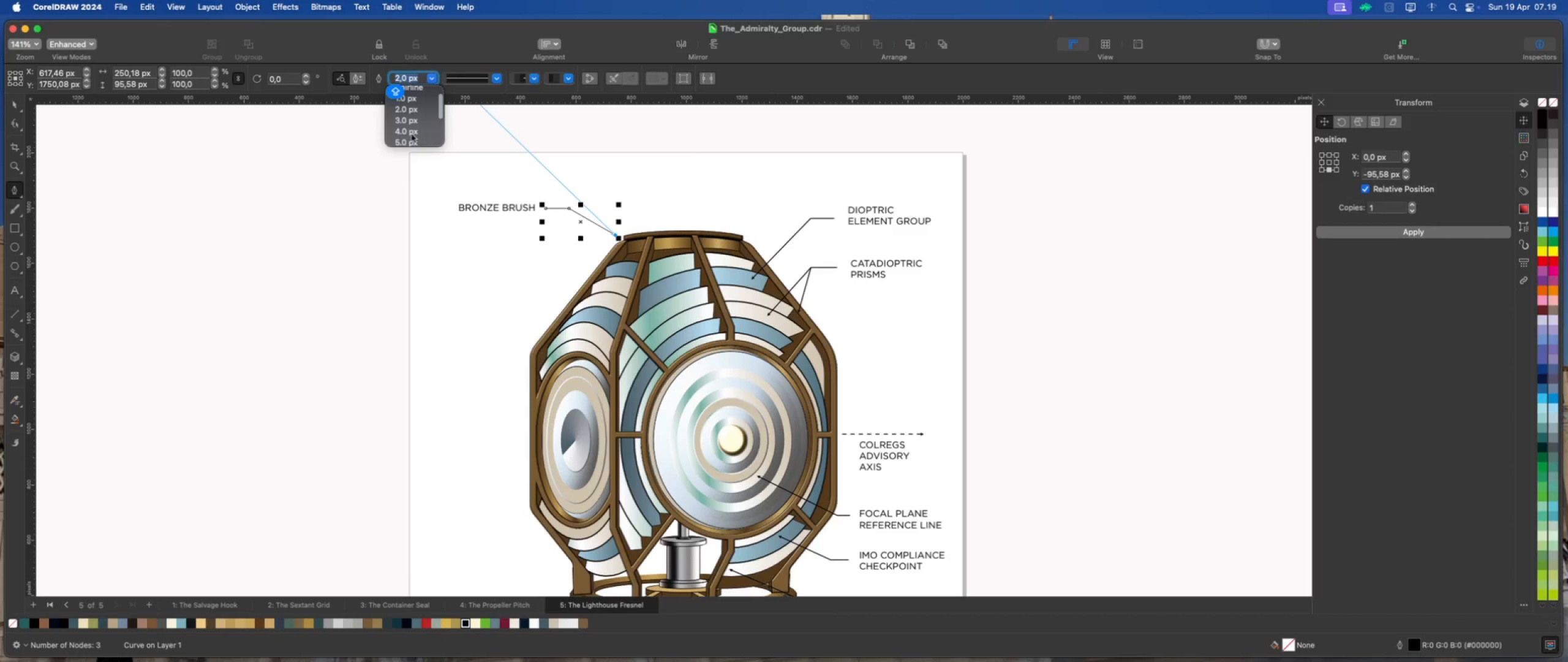 
left_click([412, 121])
 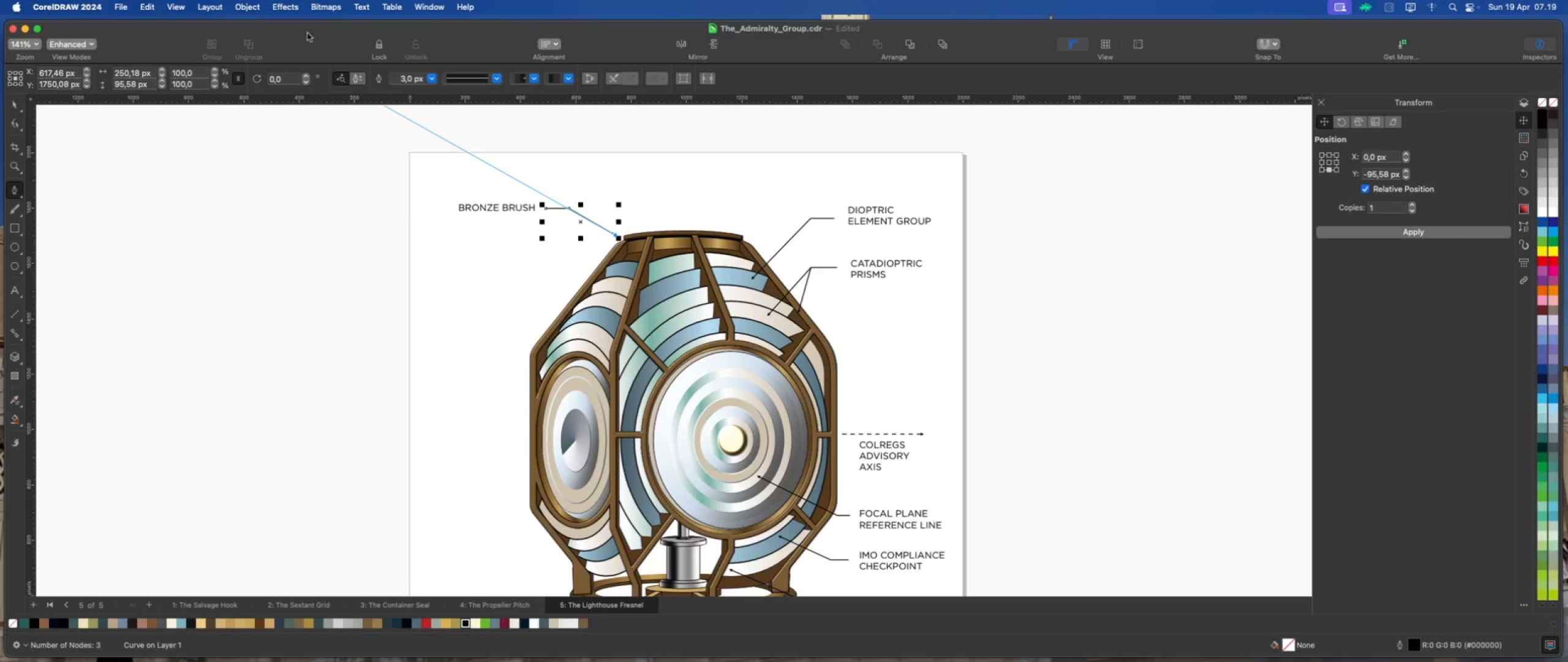 
left_click([253, 9])
 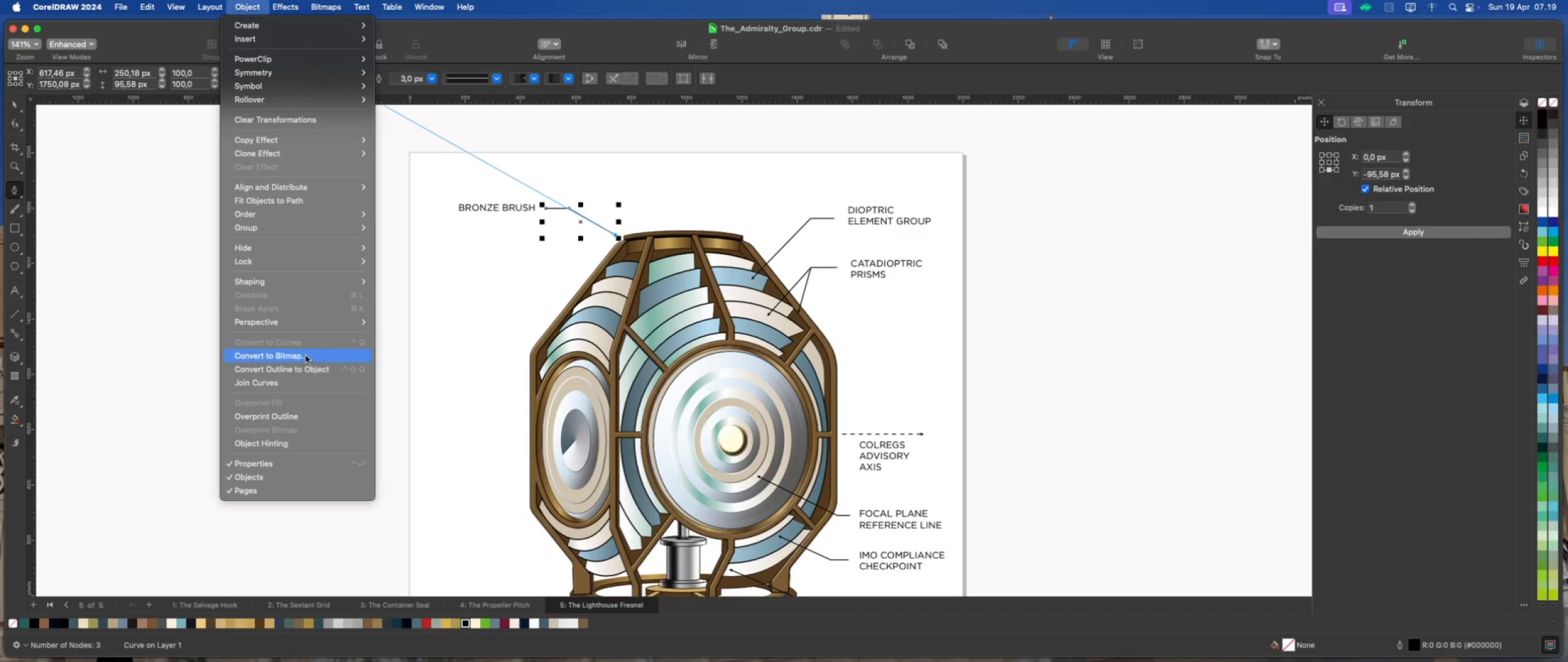 
left_click([307, 368])
 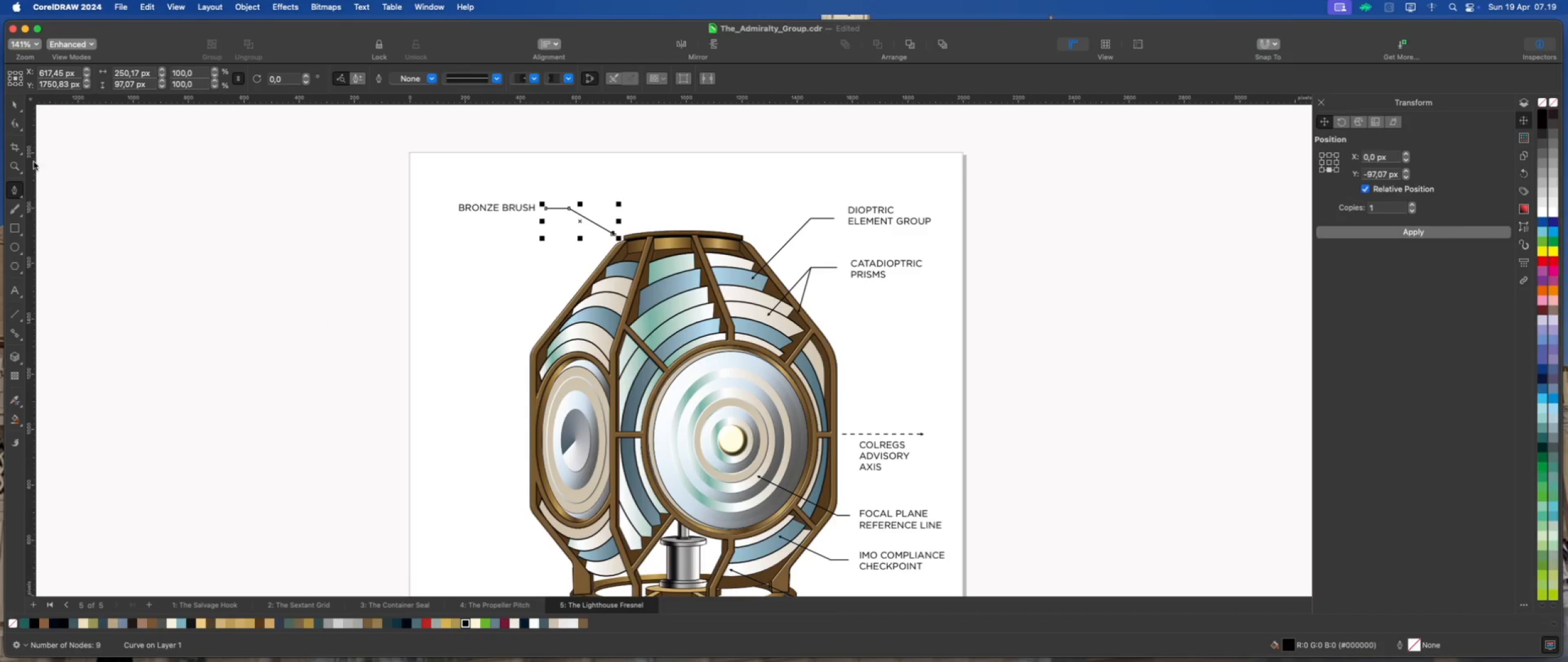 
left_click([18, 102])
 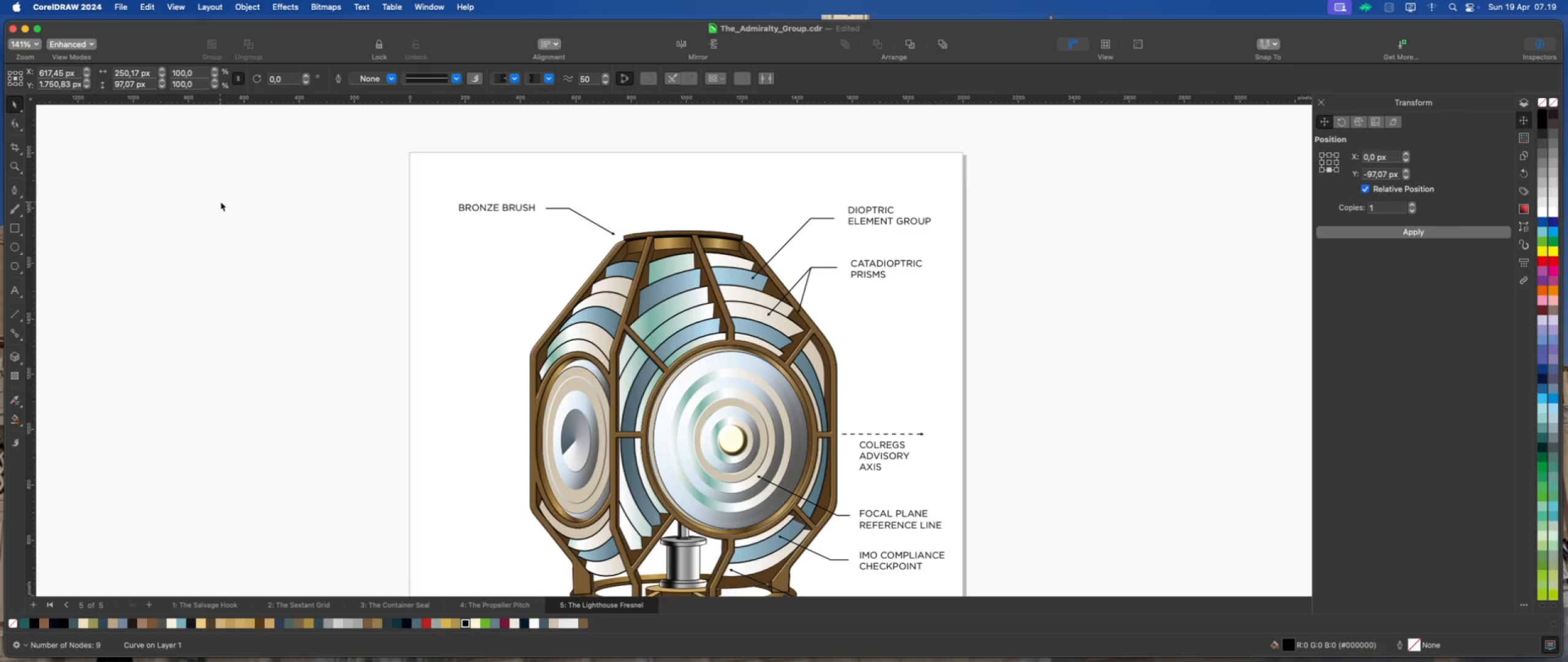 
scroll: coordinate [410, 198], scroll_direction: down, amount: 2.0
 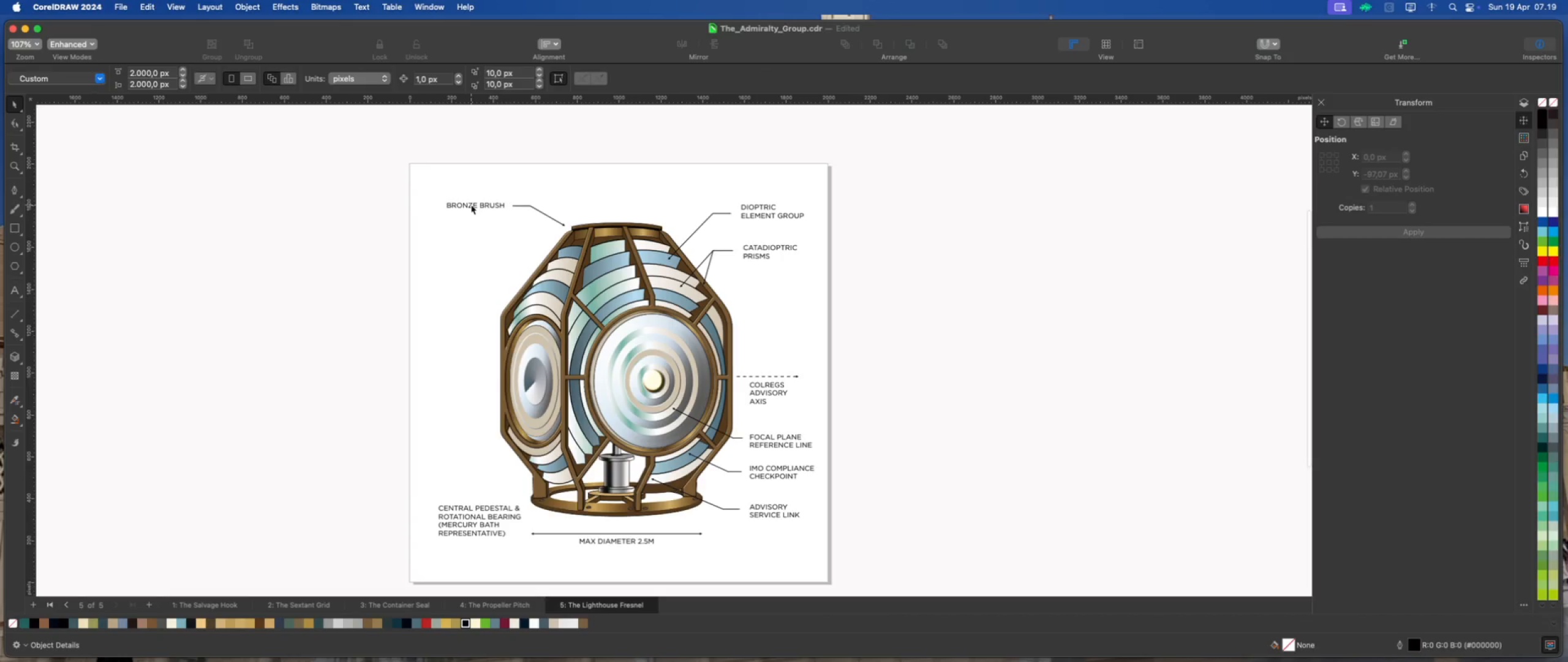 
scroll: coordinate [470, 249], scroll_direction: none, amount: 0.0
 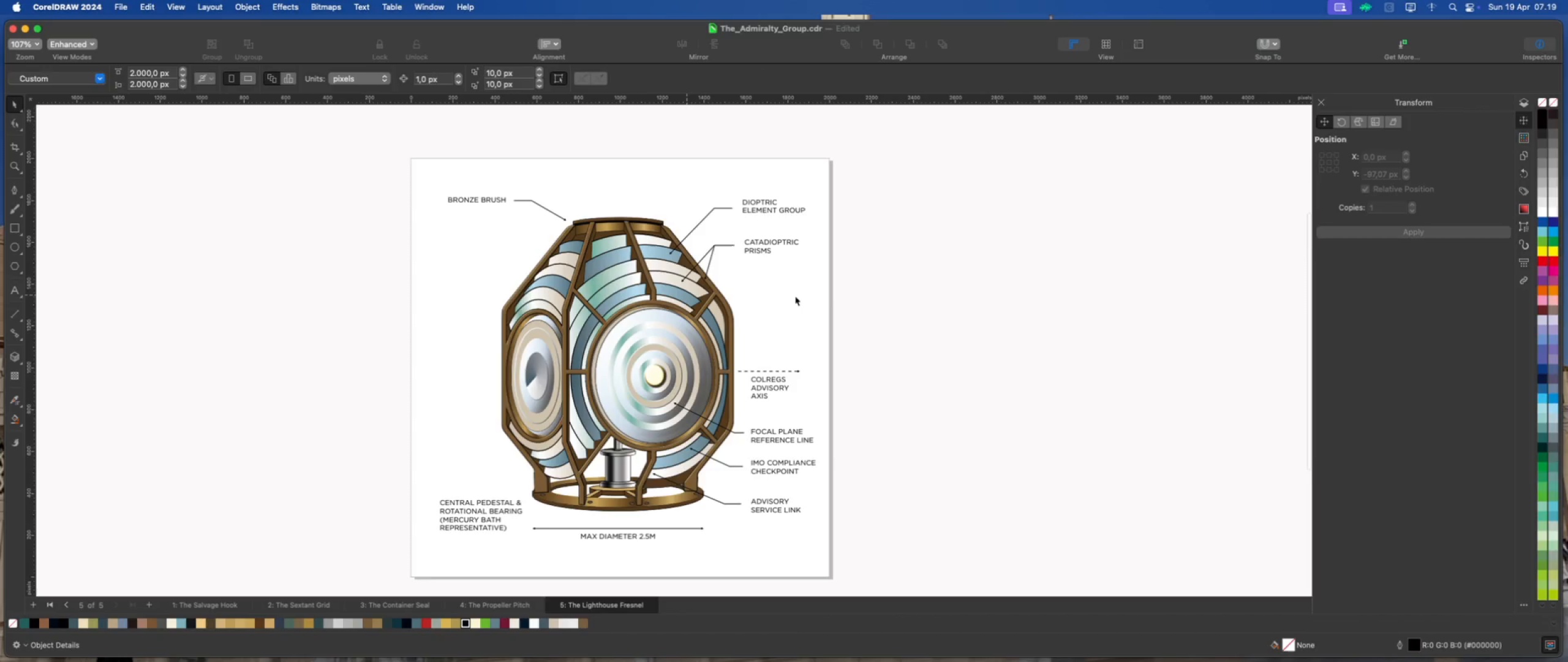 
left_click([847, 295])
 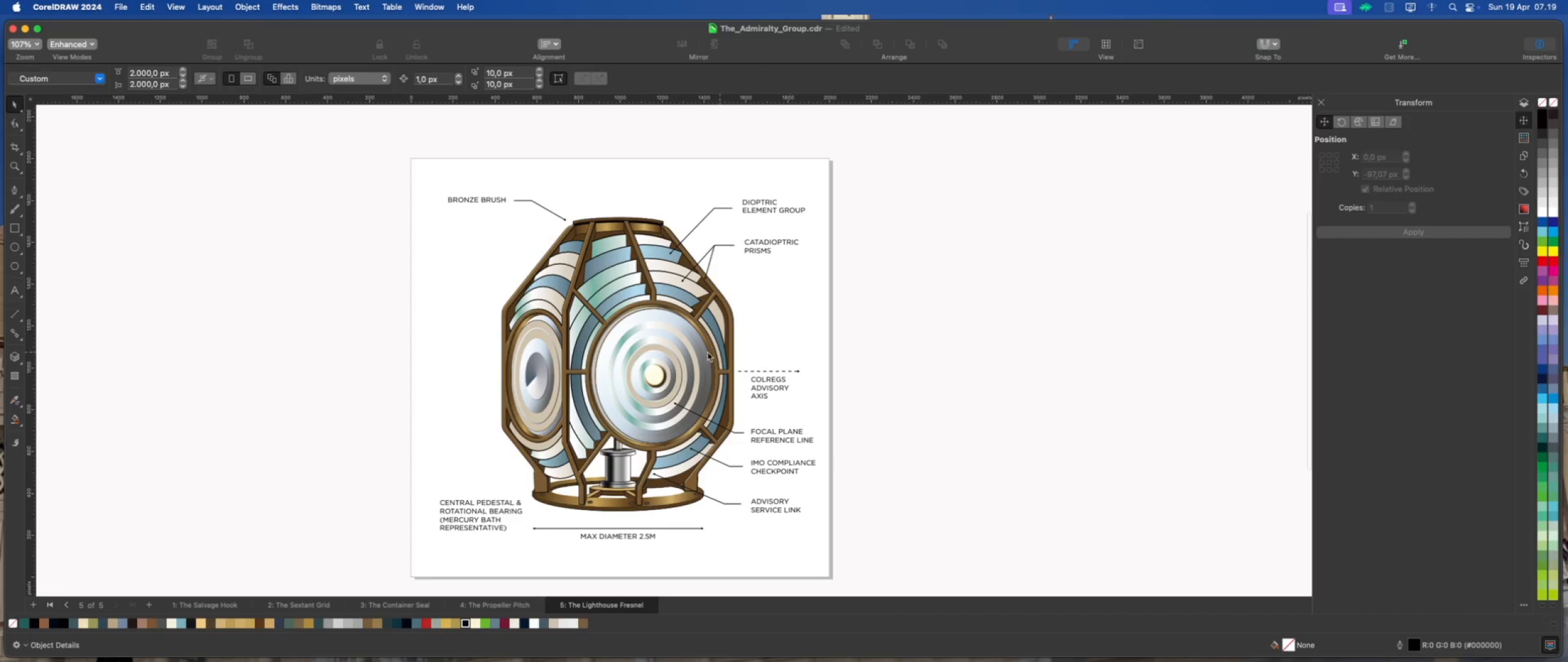 
left_click([468, 352])
 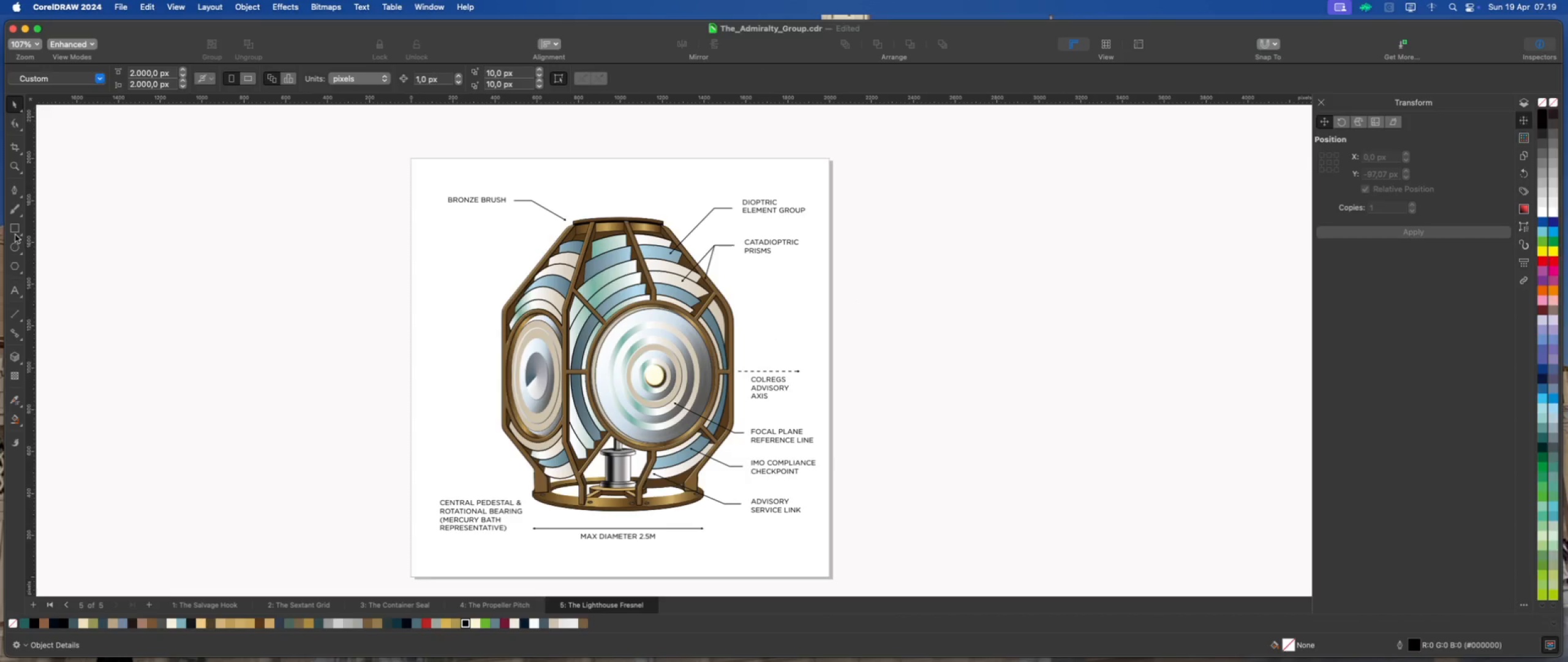 
double_click([15, 231])
 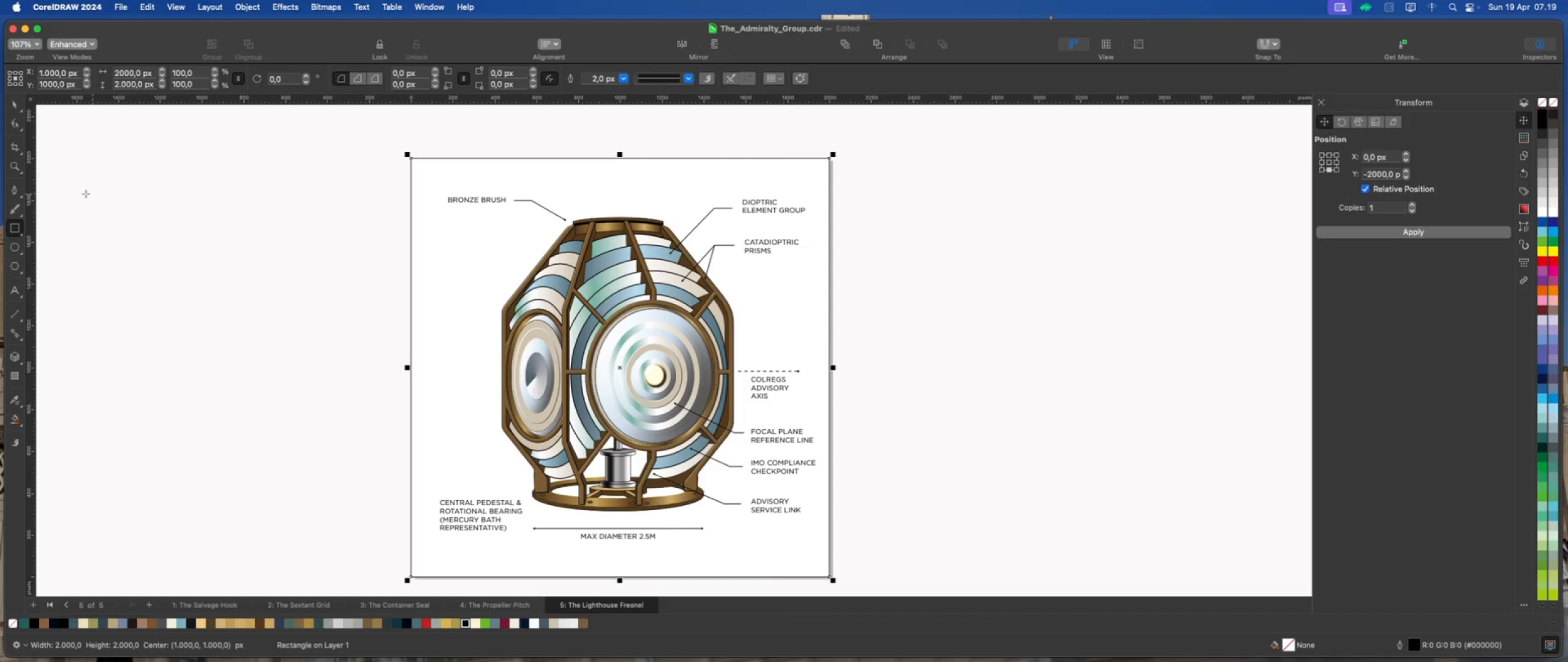 
mouse_move([519, 626])
 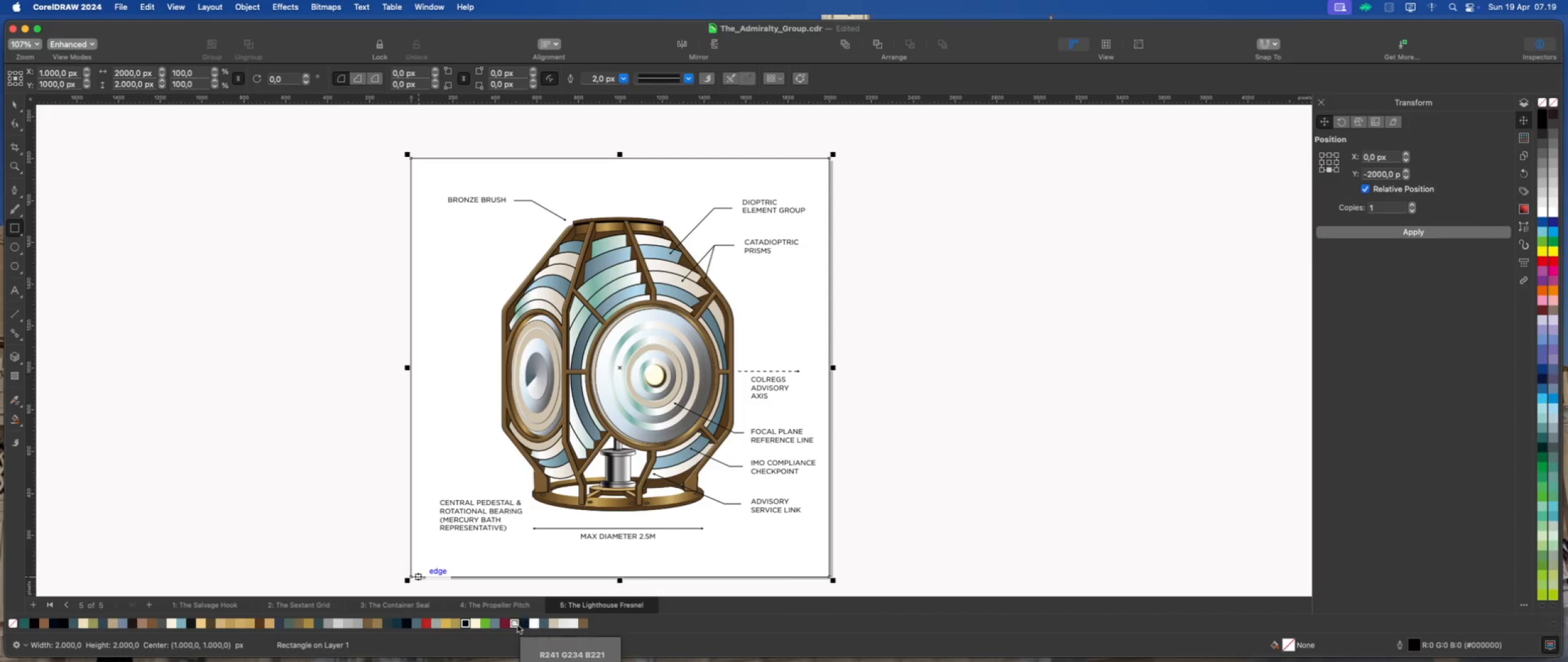 
left_click([518, 625])
 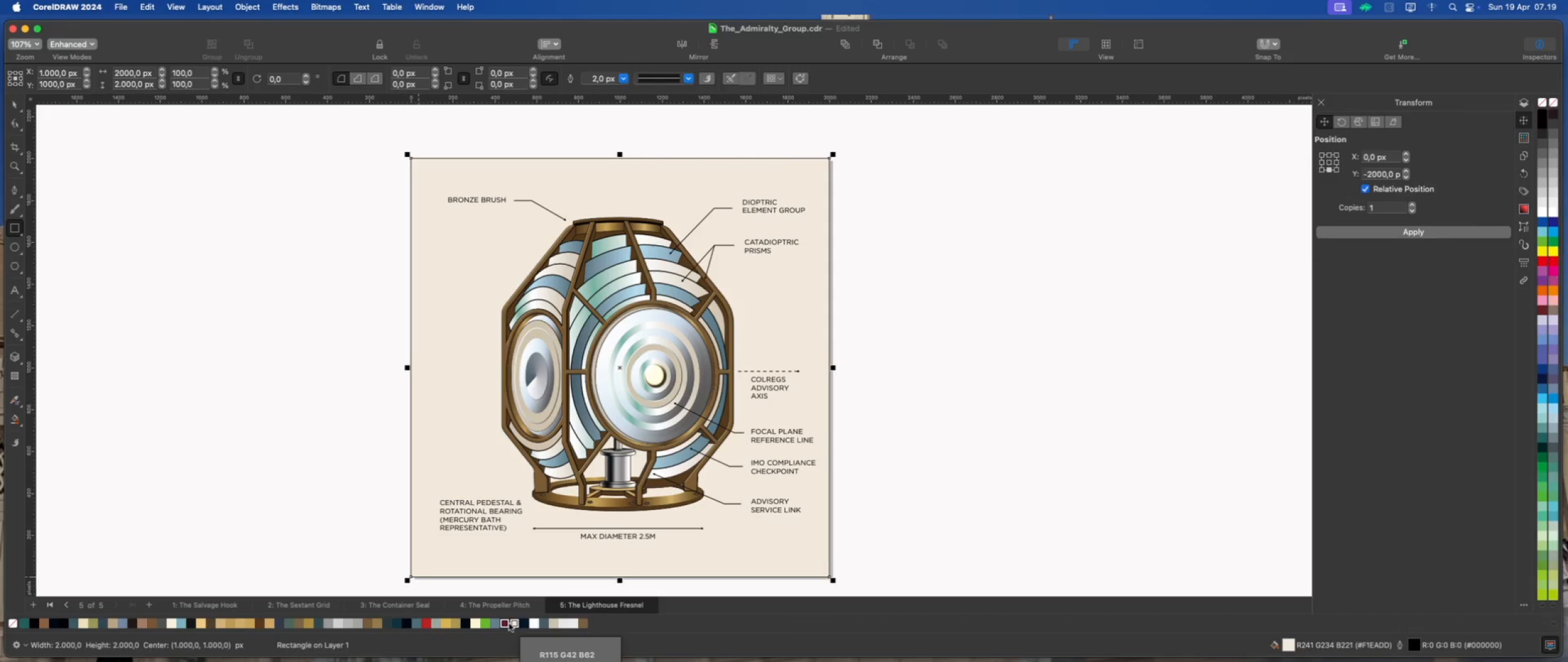 
scroll: coordinate [514, 385], scroll_direction: down, amount: 2.0
 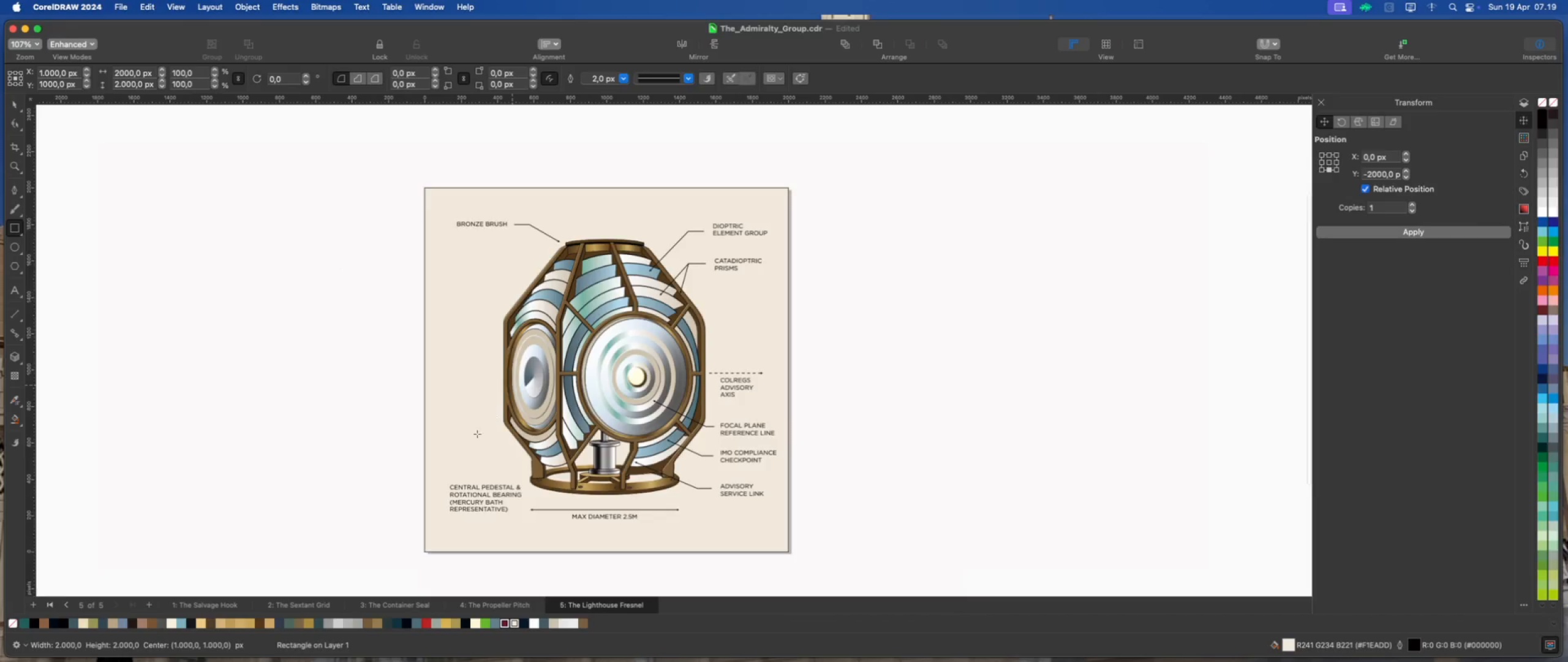 
scroll: coordinate [456, 452], scroll_direction: up, amount: 2.0
 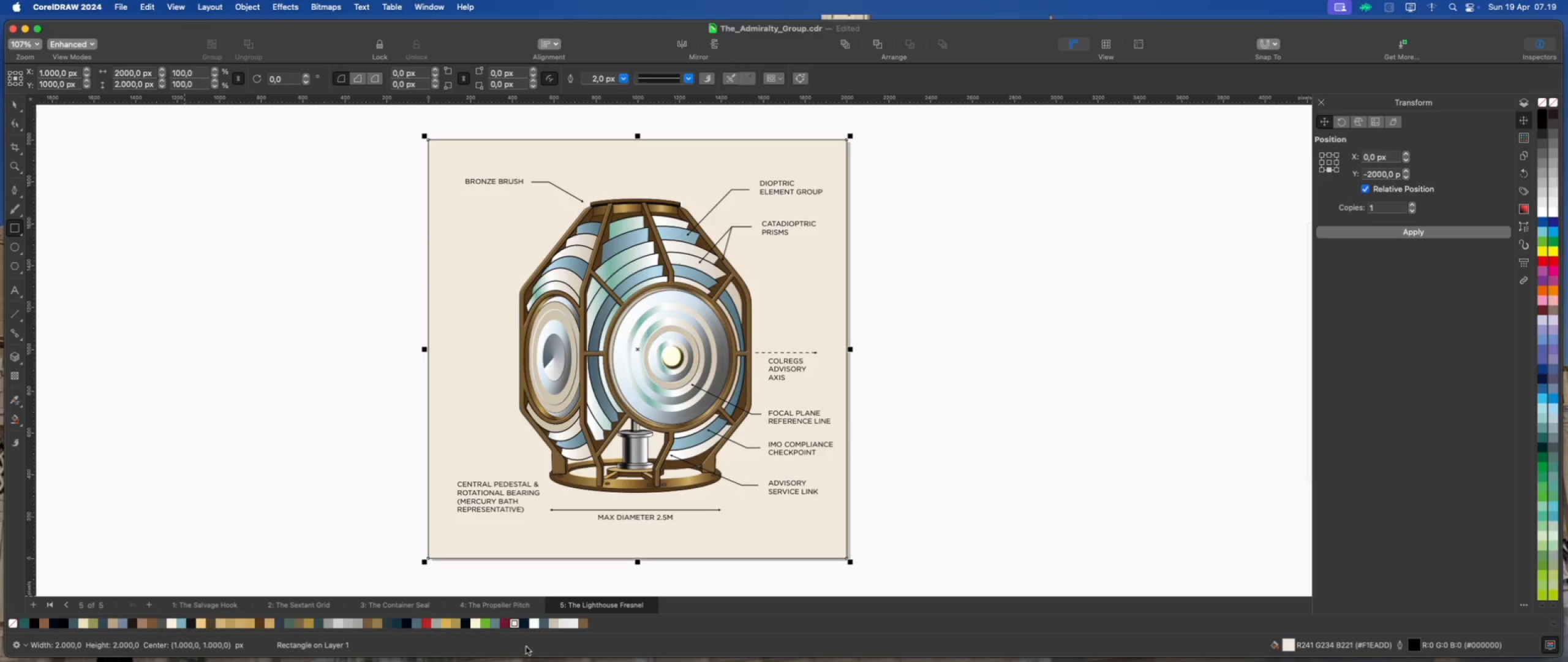 
left_click([554, 625])
 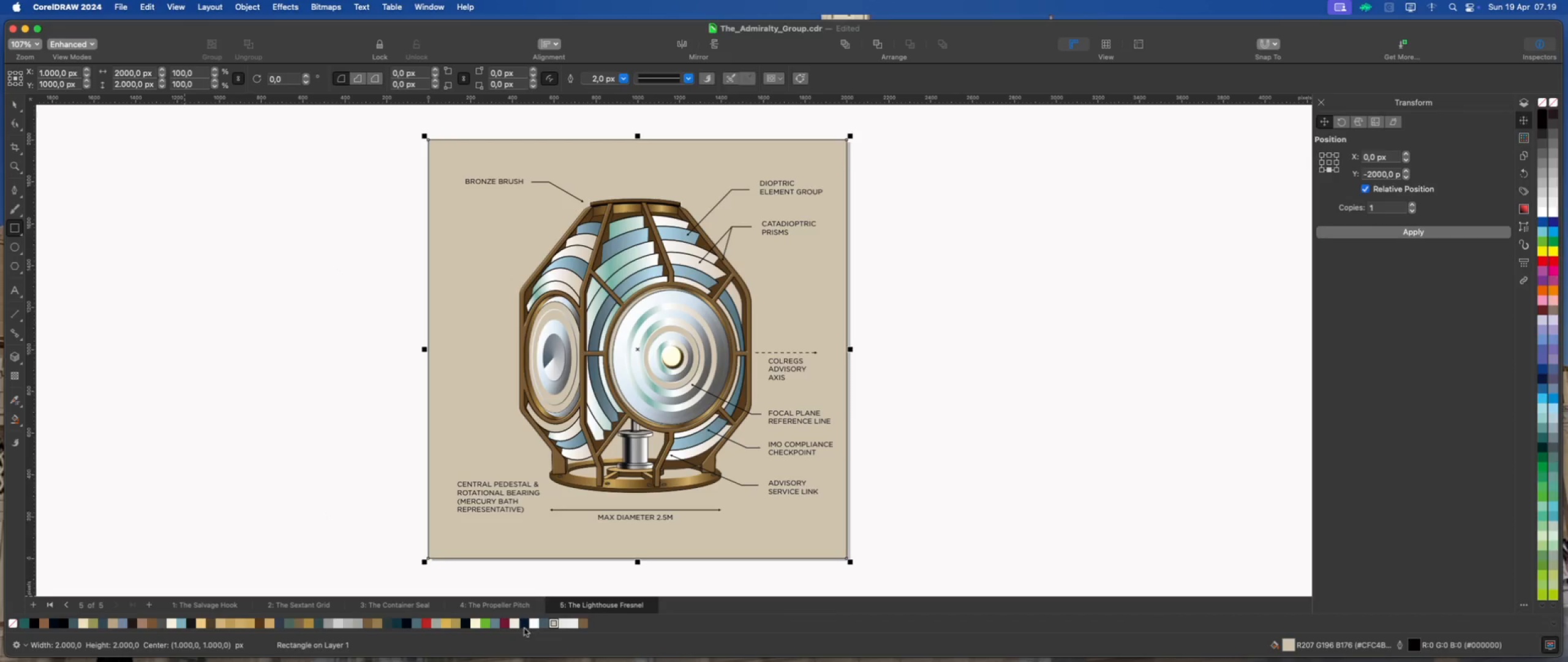 
left_click([514, 625])
 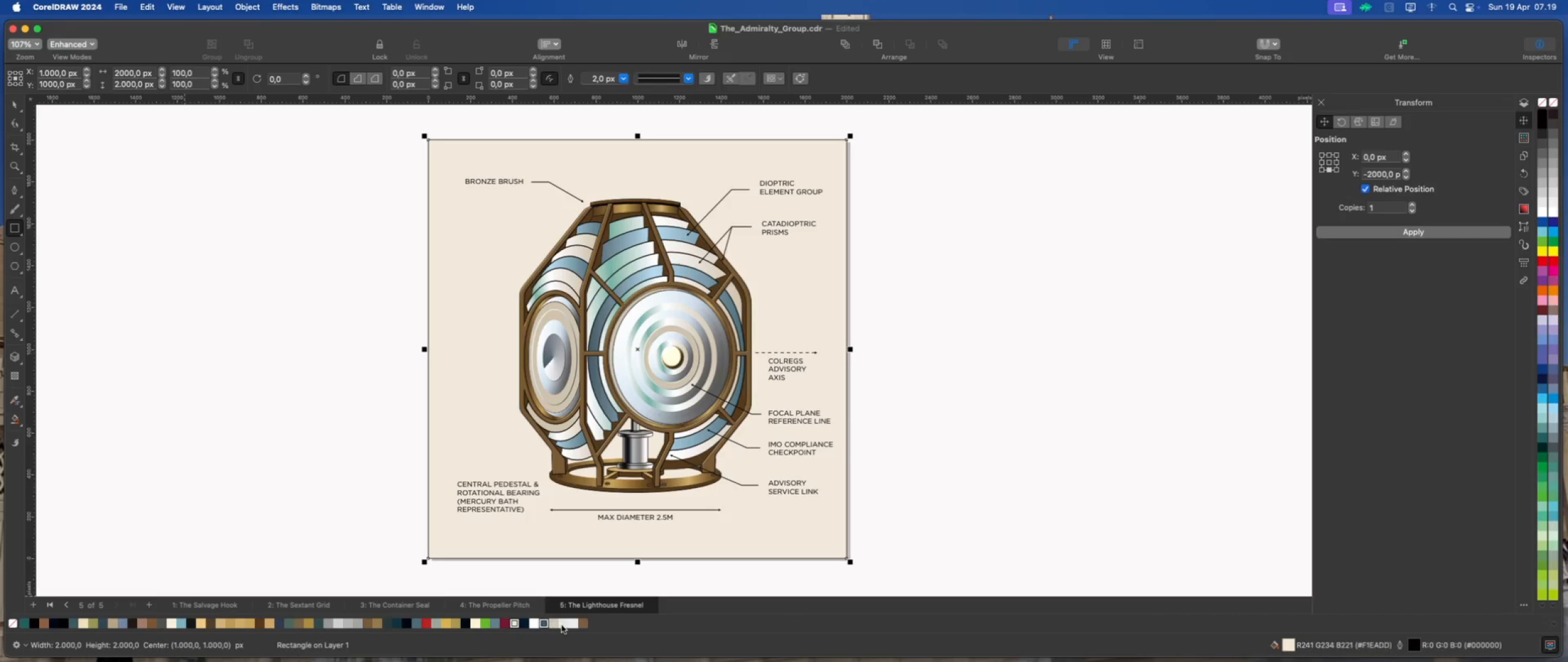 
left_click([564, 624])
 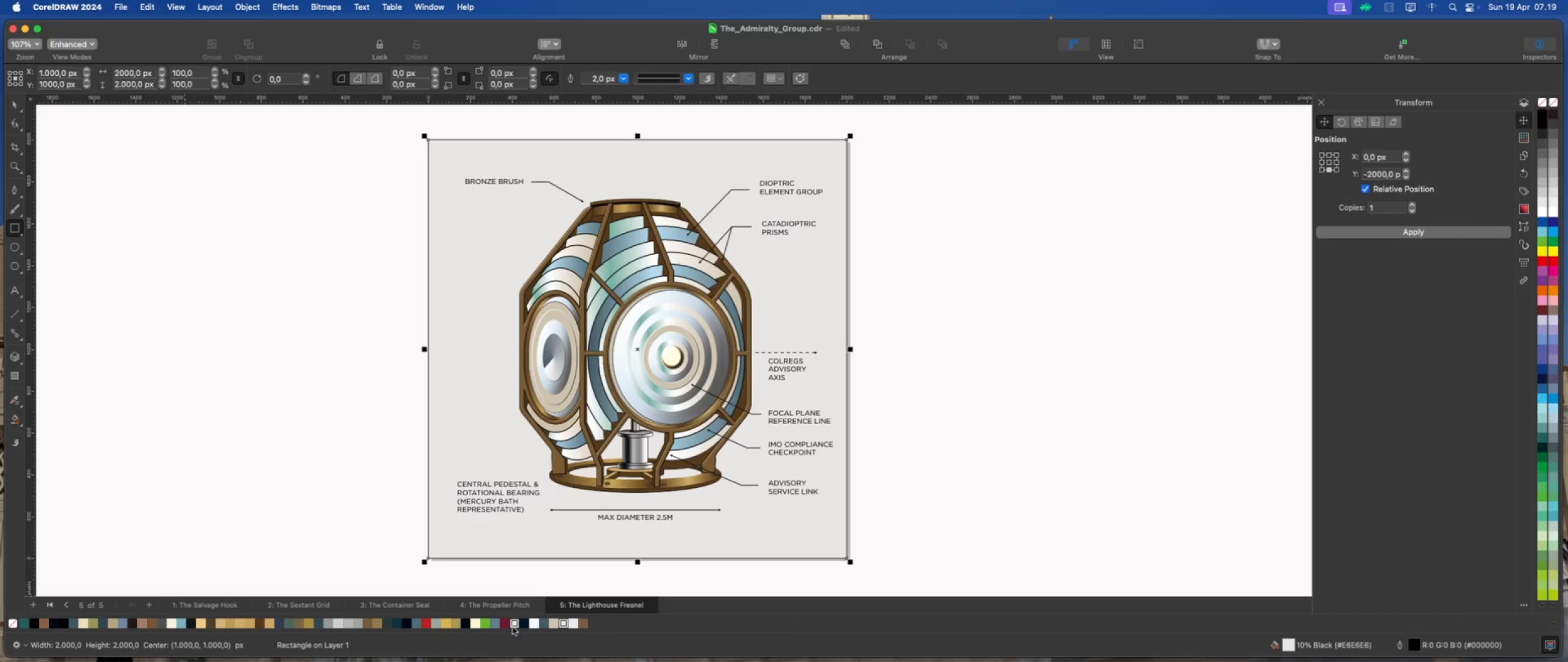 
left_click([573, 623])
 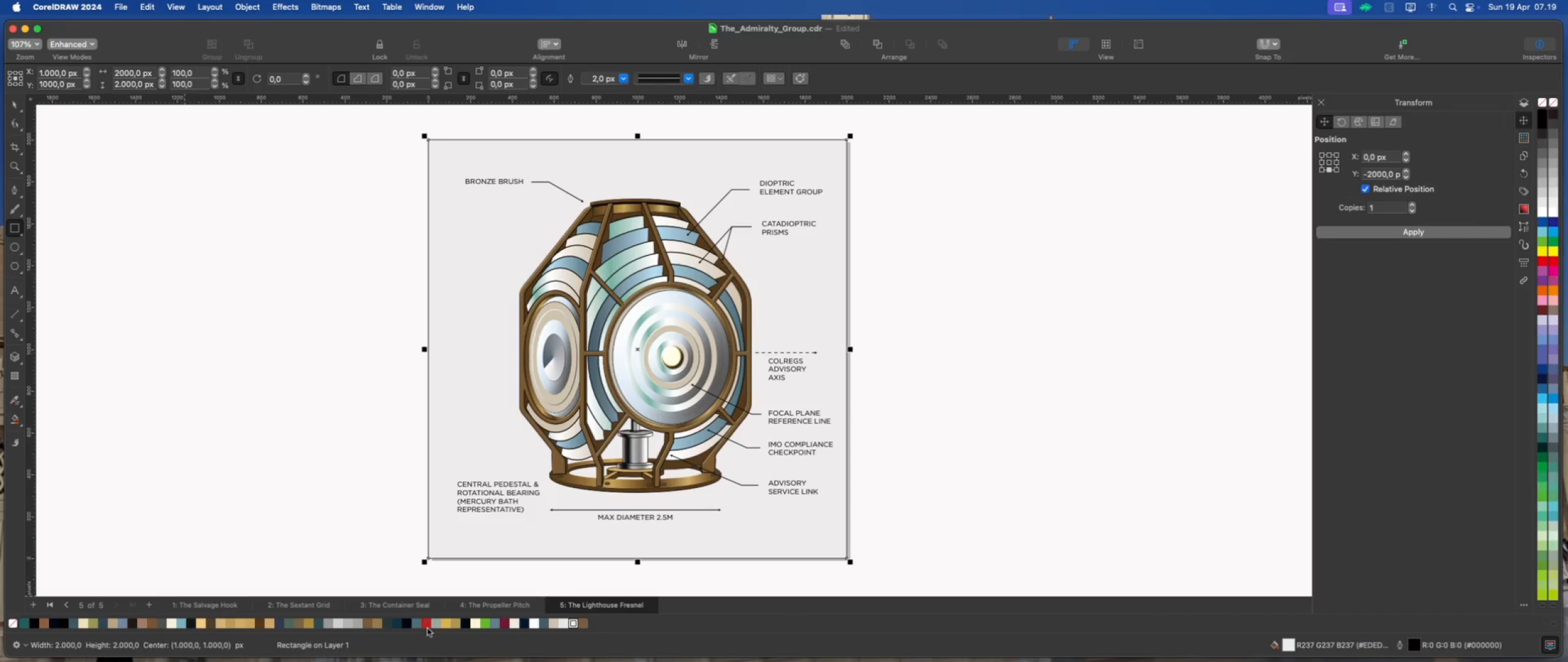 
left_click([478, 626])
 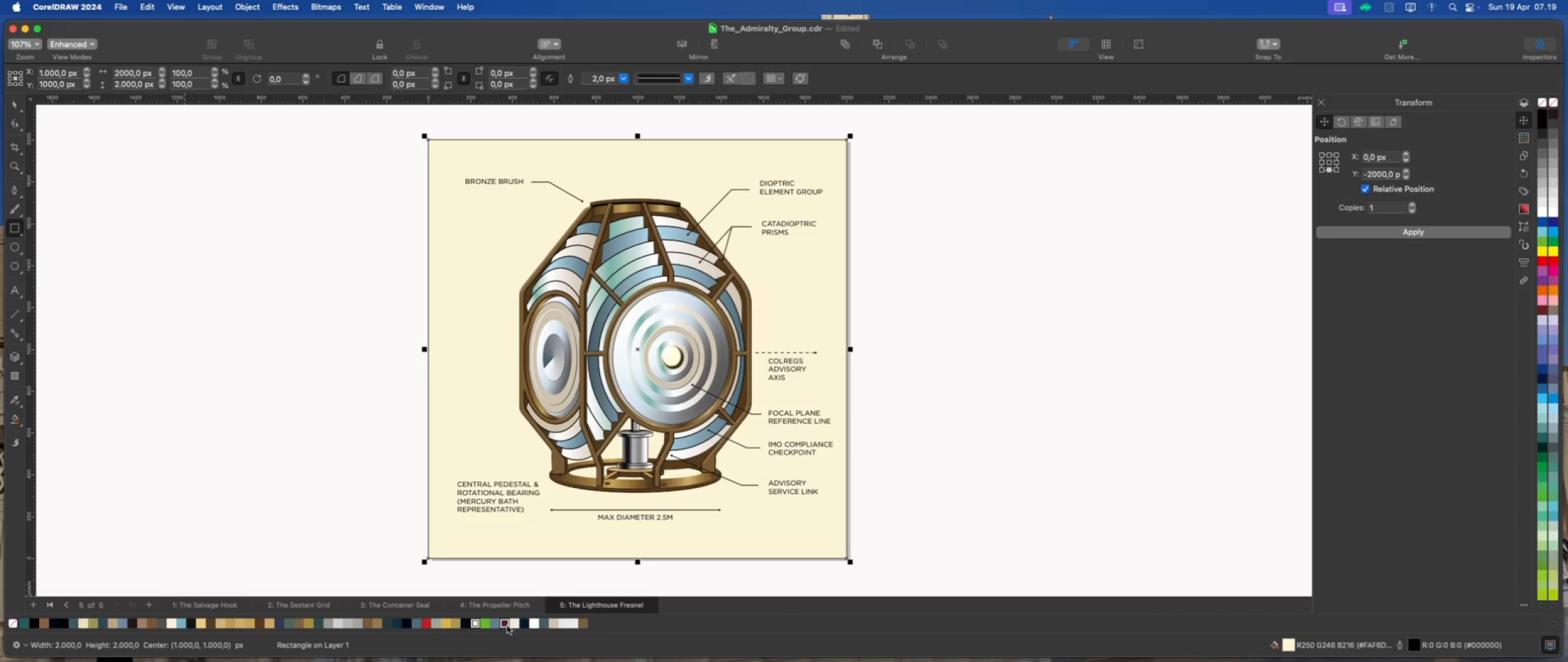 
left_click([514, 625])
 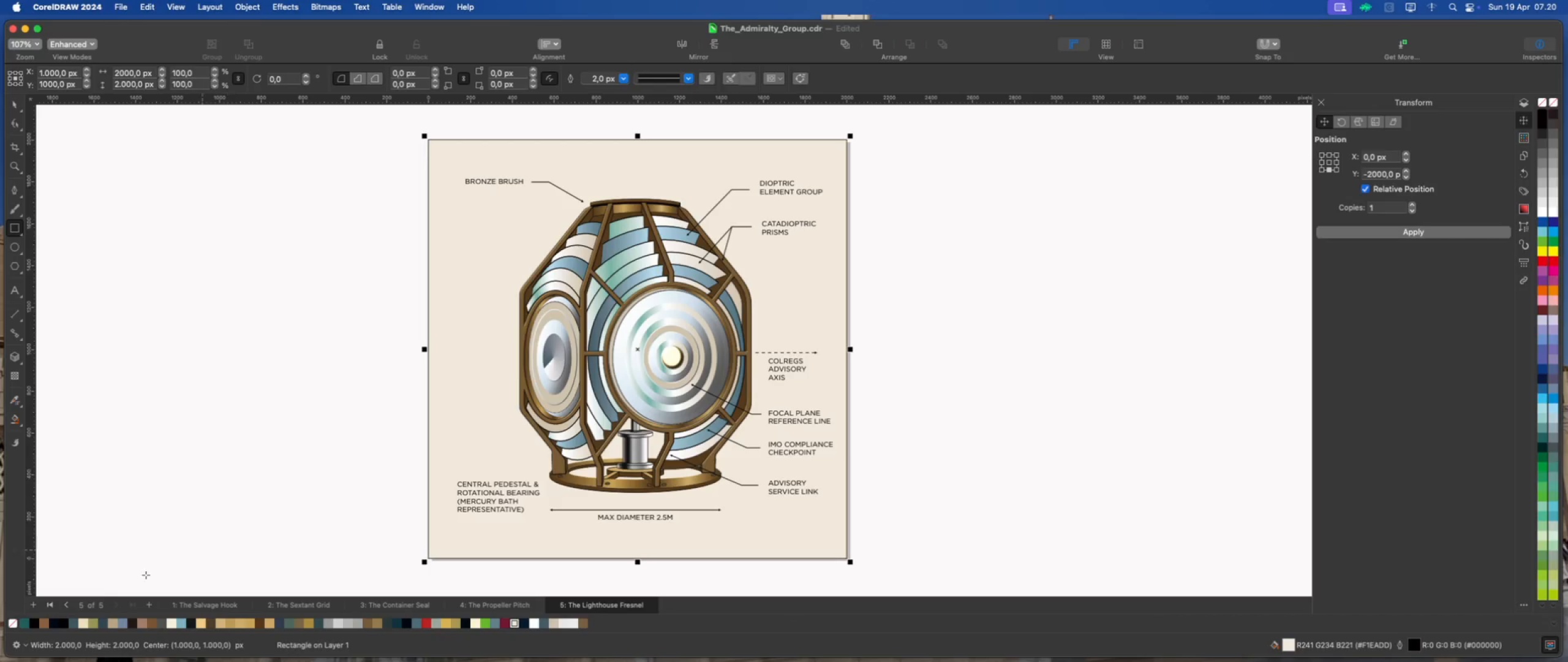 
right_click([14, 623])
 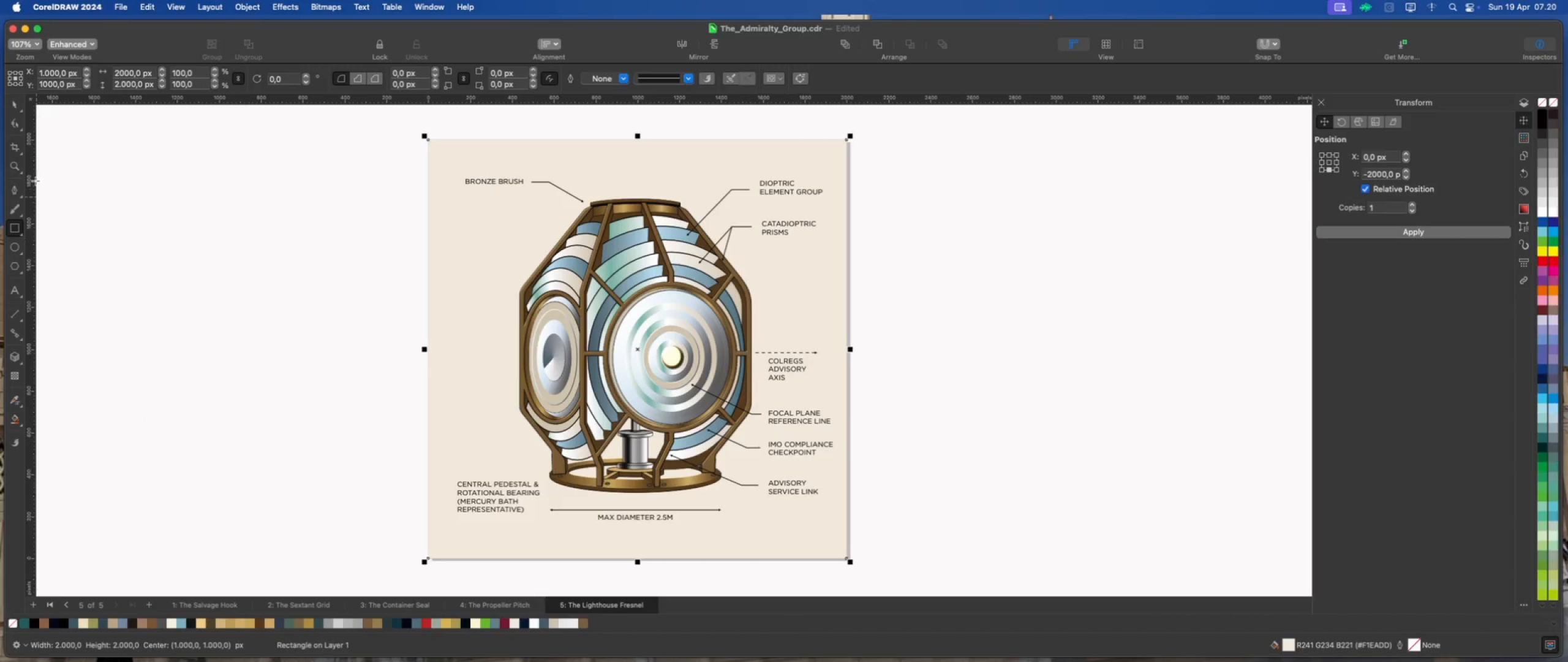 
left_click([17, 105])
 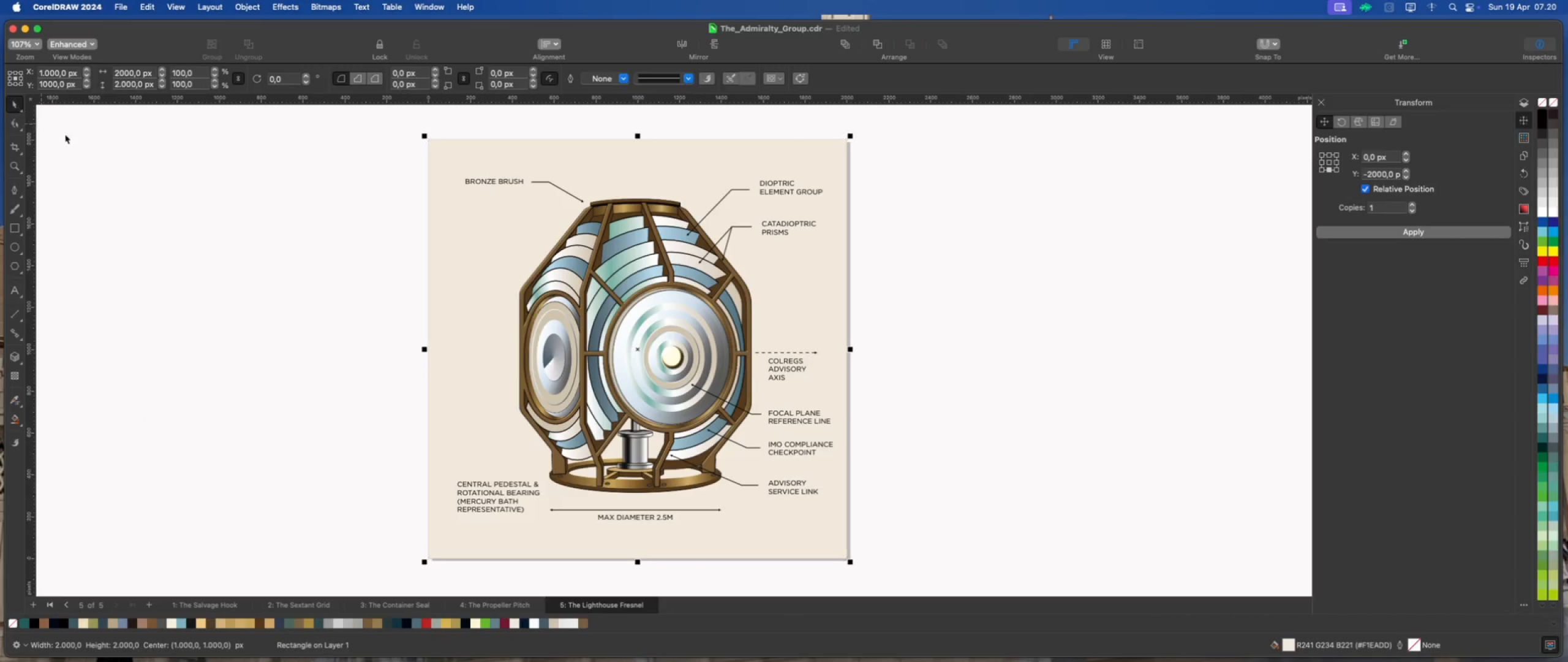 